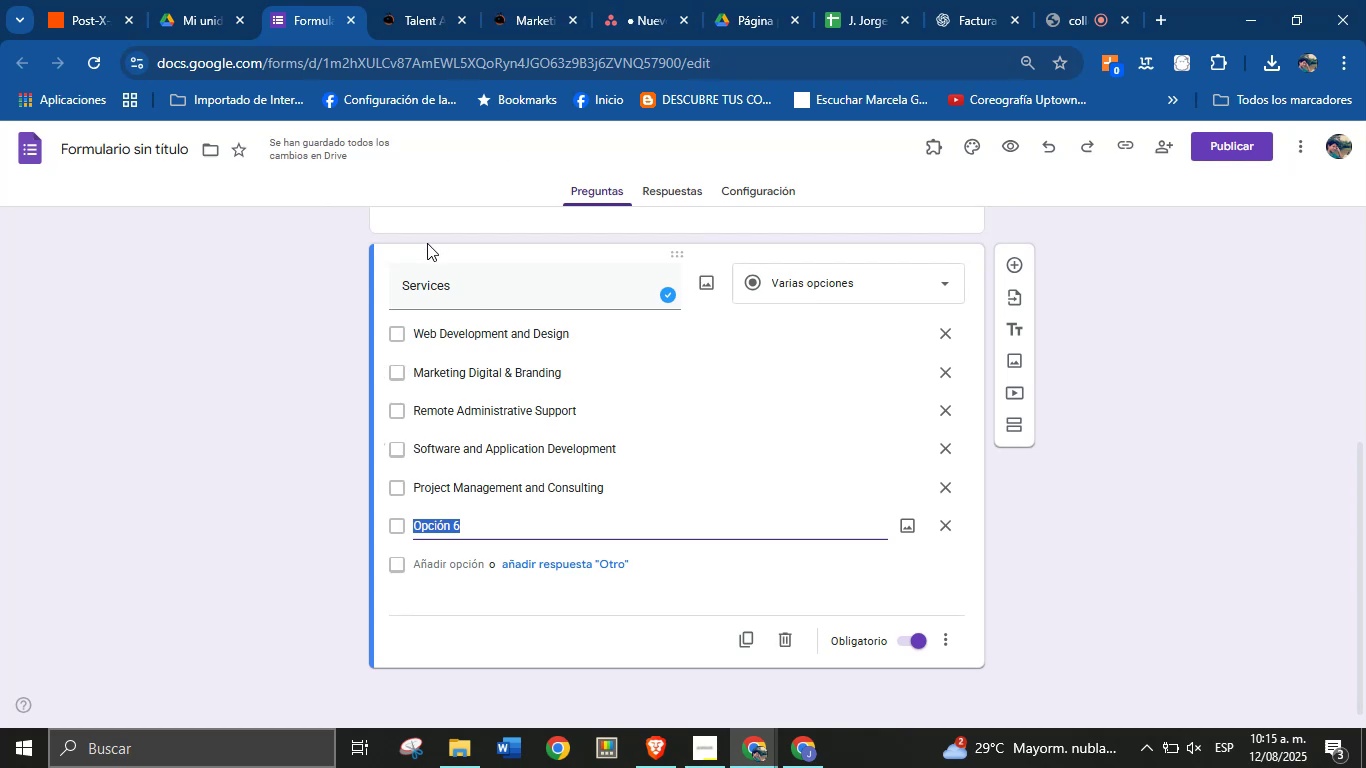 
wait(5.15)
 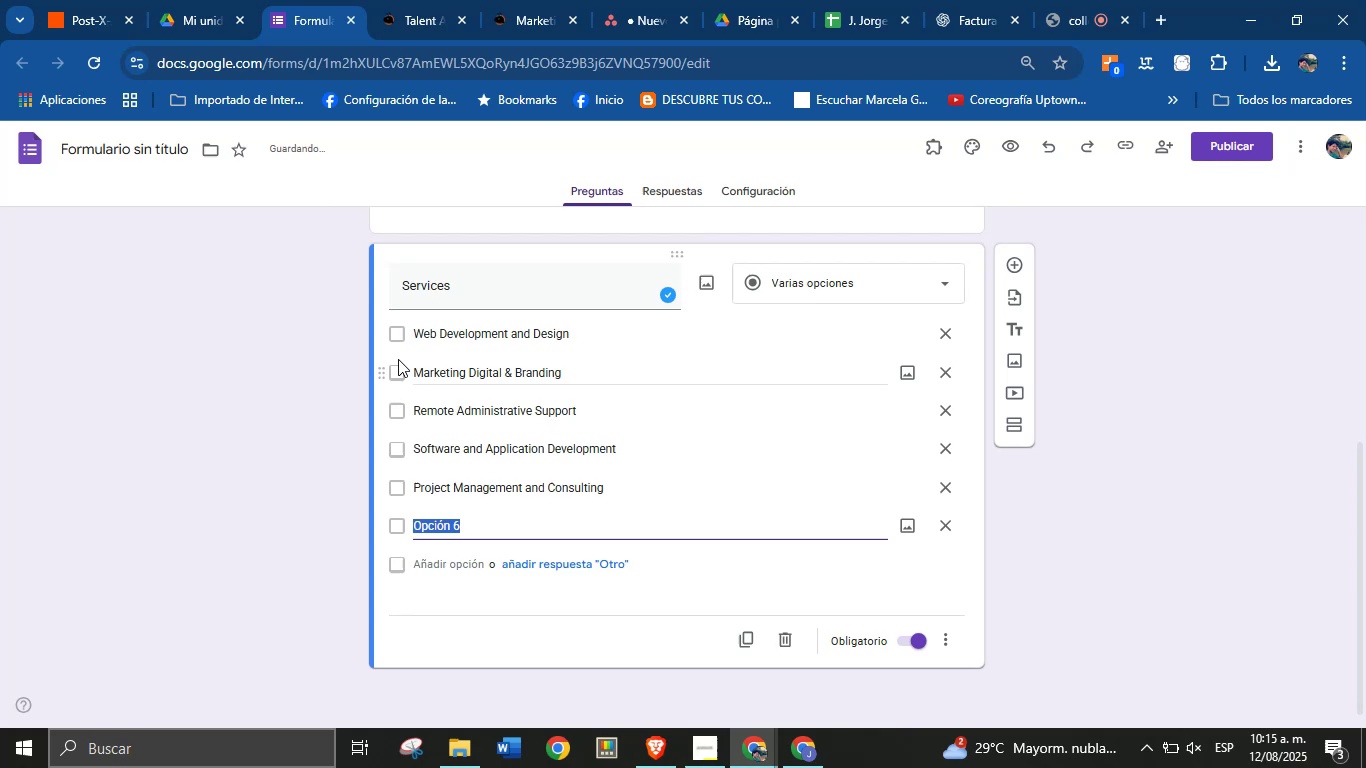 
left_click([474, 284])
 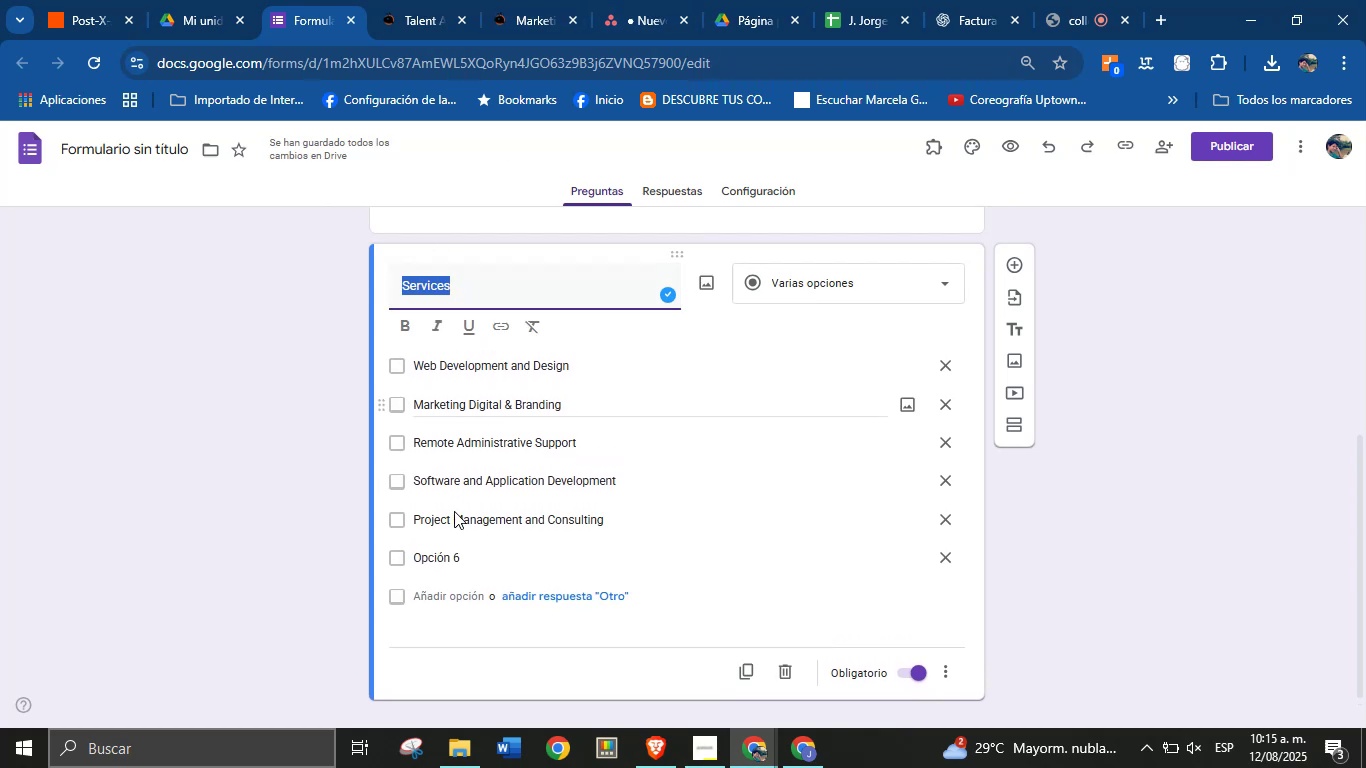 
left_click([454, 558])
 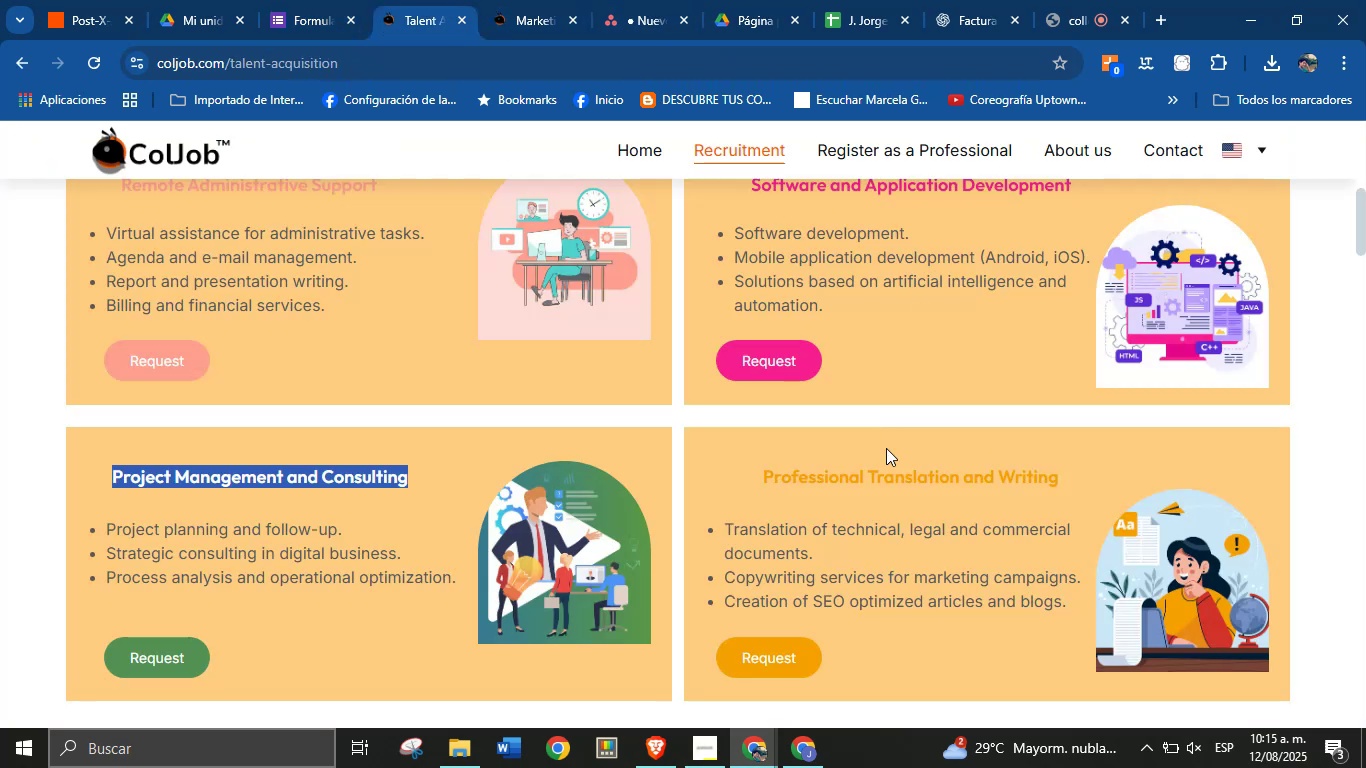 
double_click([868, 479])
 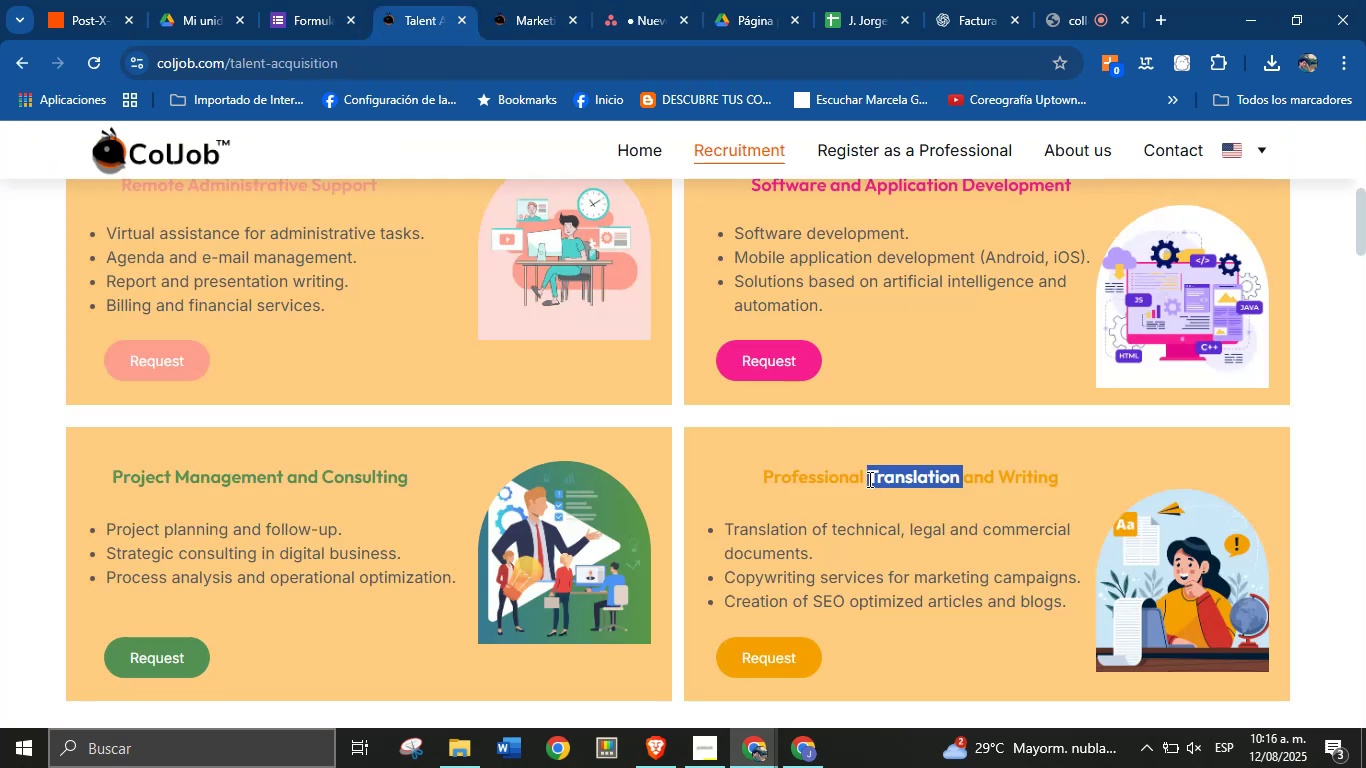 
triple_click([868, 479])
 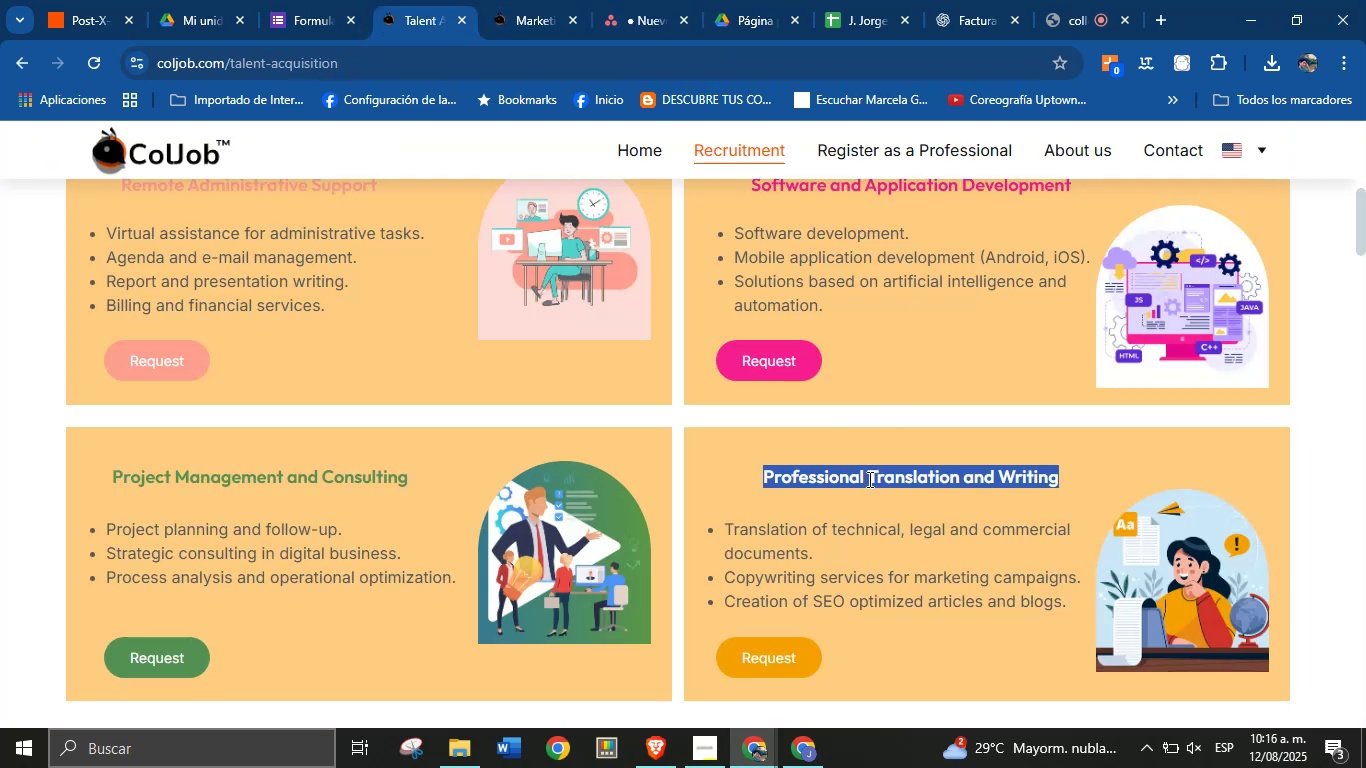 
key(Control+C)
 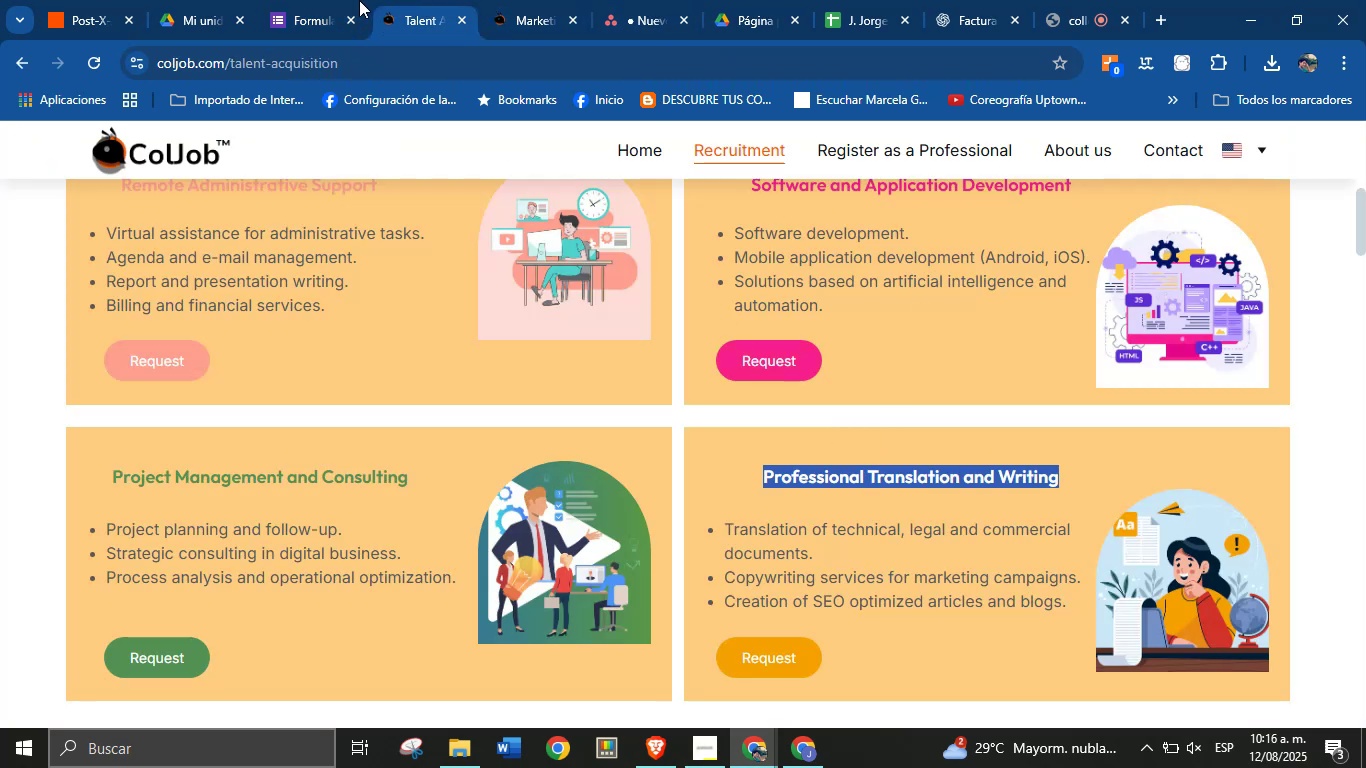 
left_click([351, 0])
 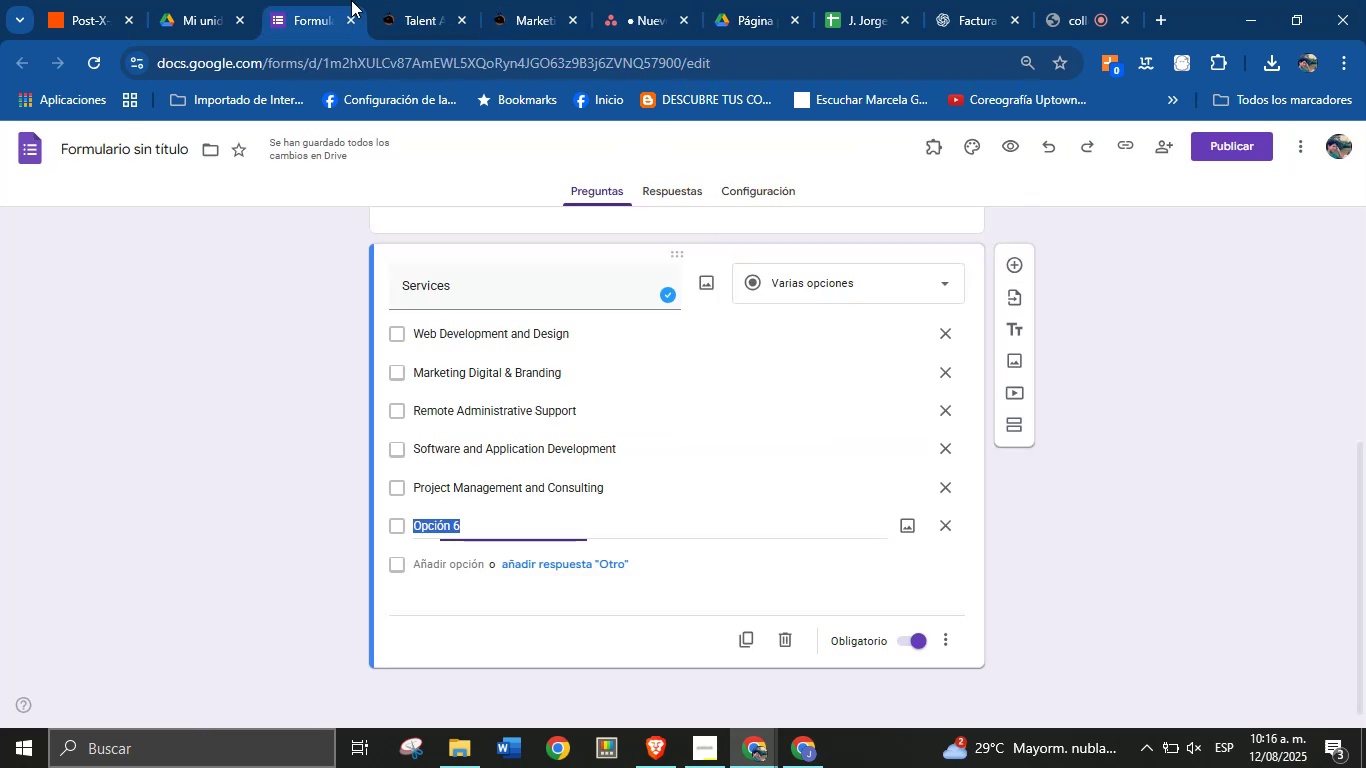 
key(Control+V)
 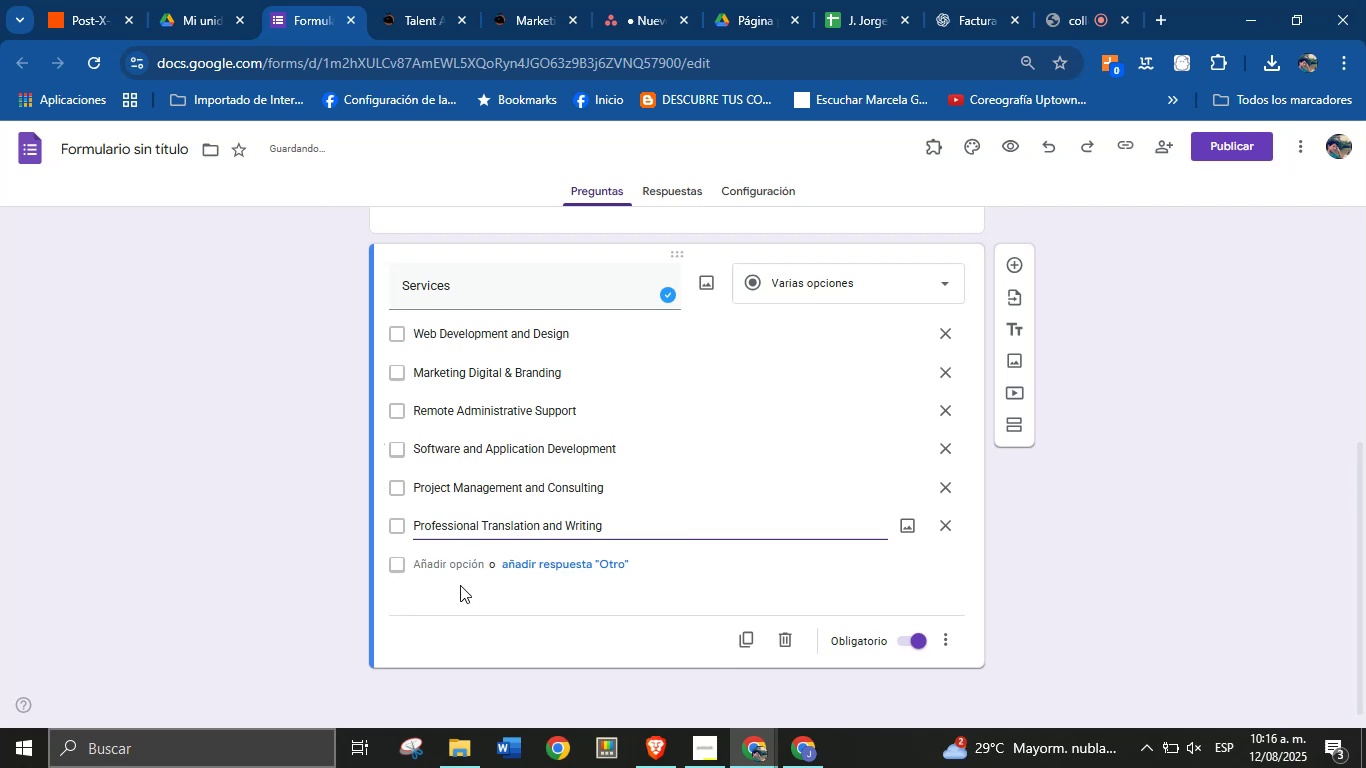 
left_click([463, 571])
 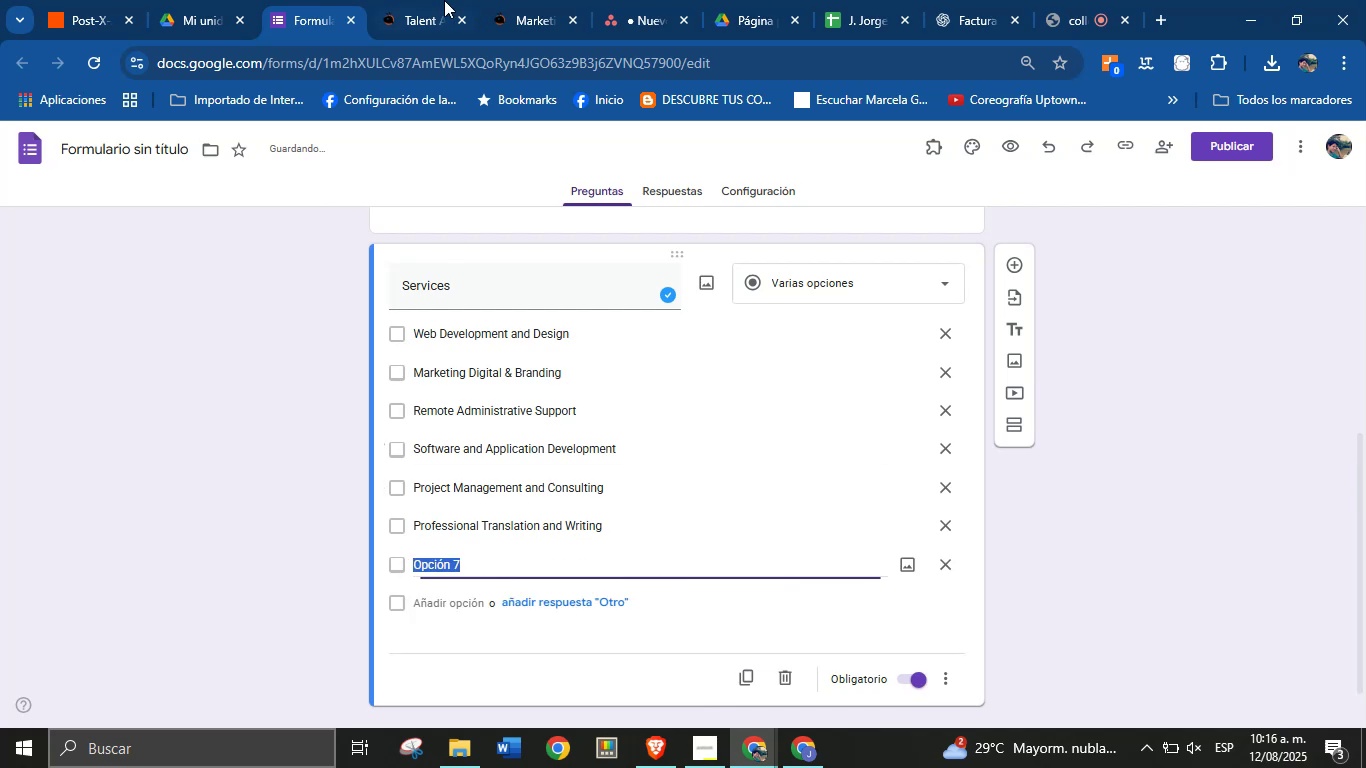 
left_click([430, 0])
 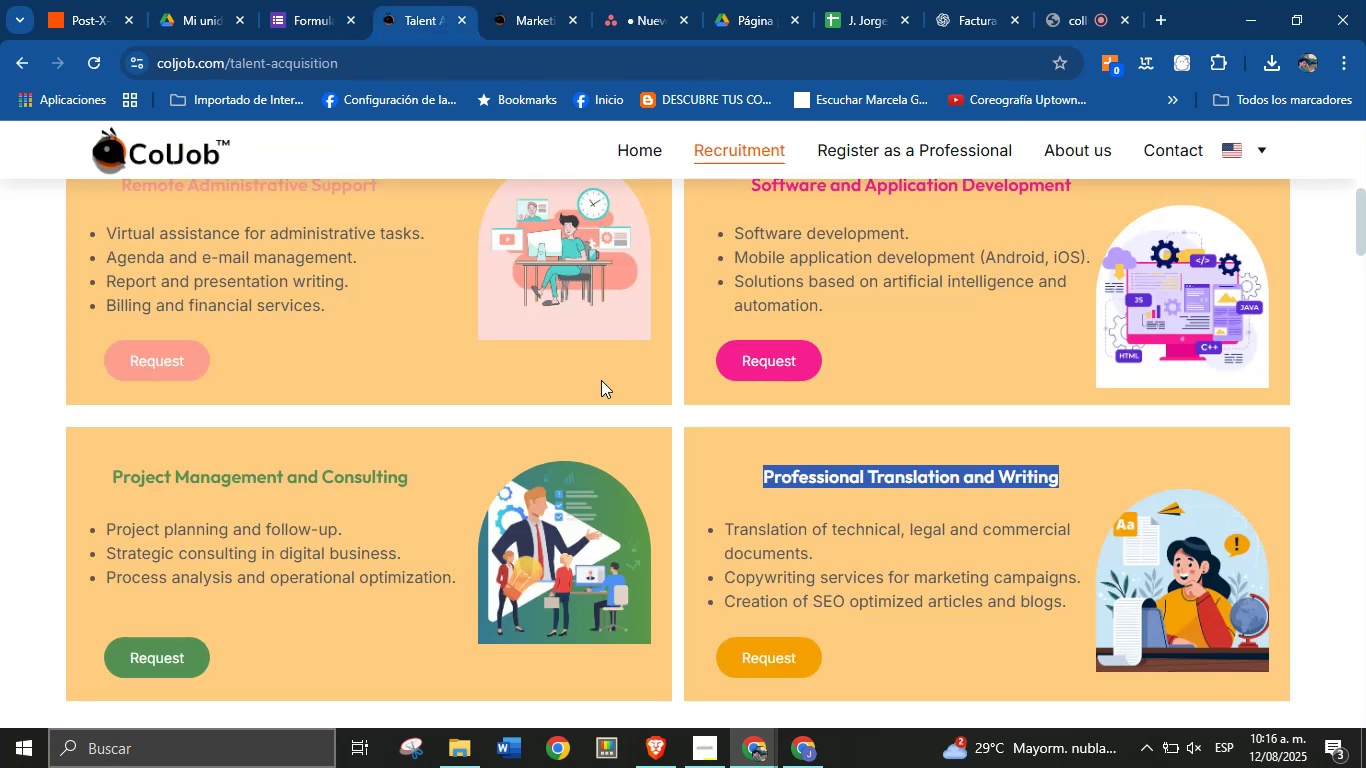 
scroll: coordinate [312, 487], scroll_direction: down, amount: 4.0
 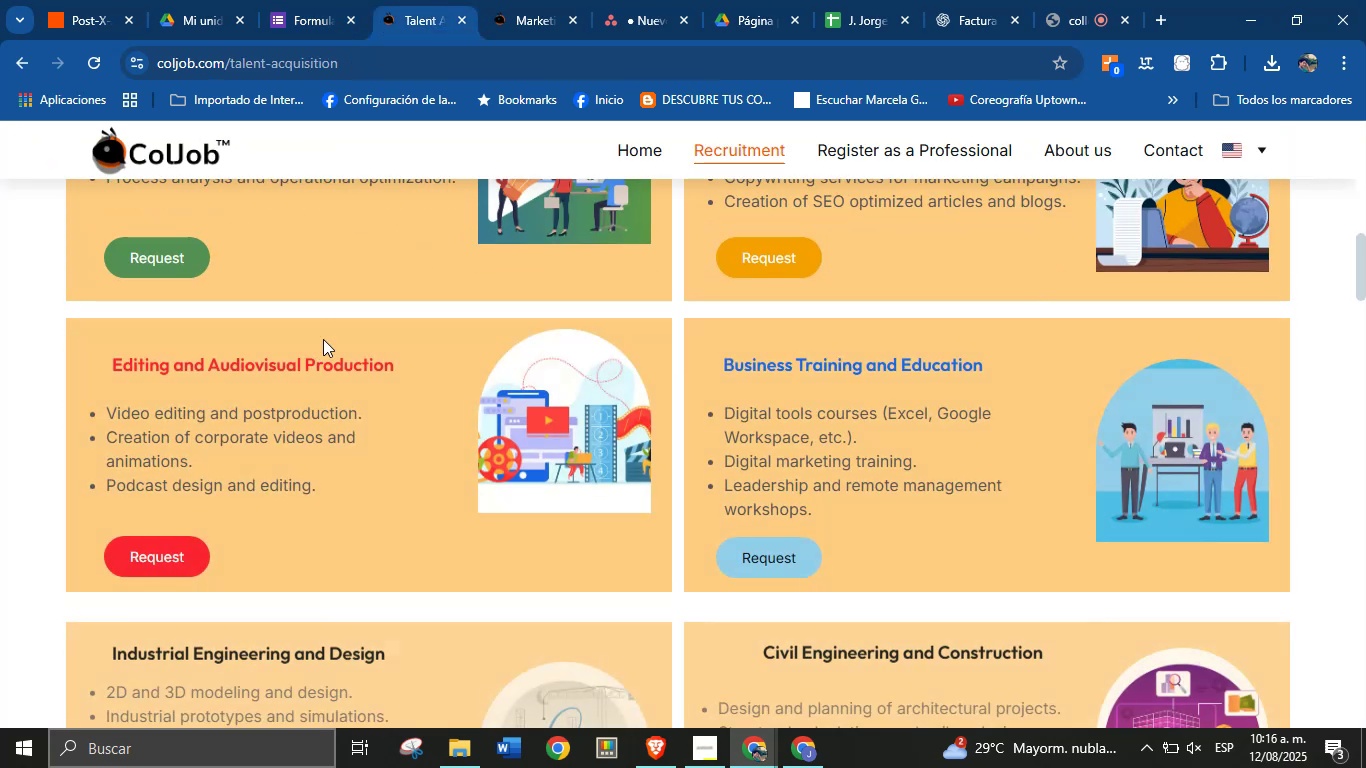 
double_click([323, 358])
 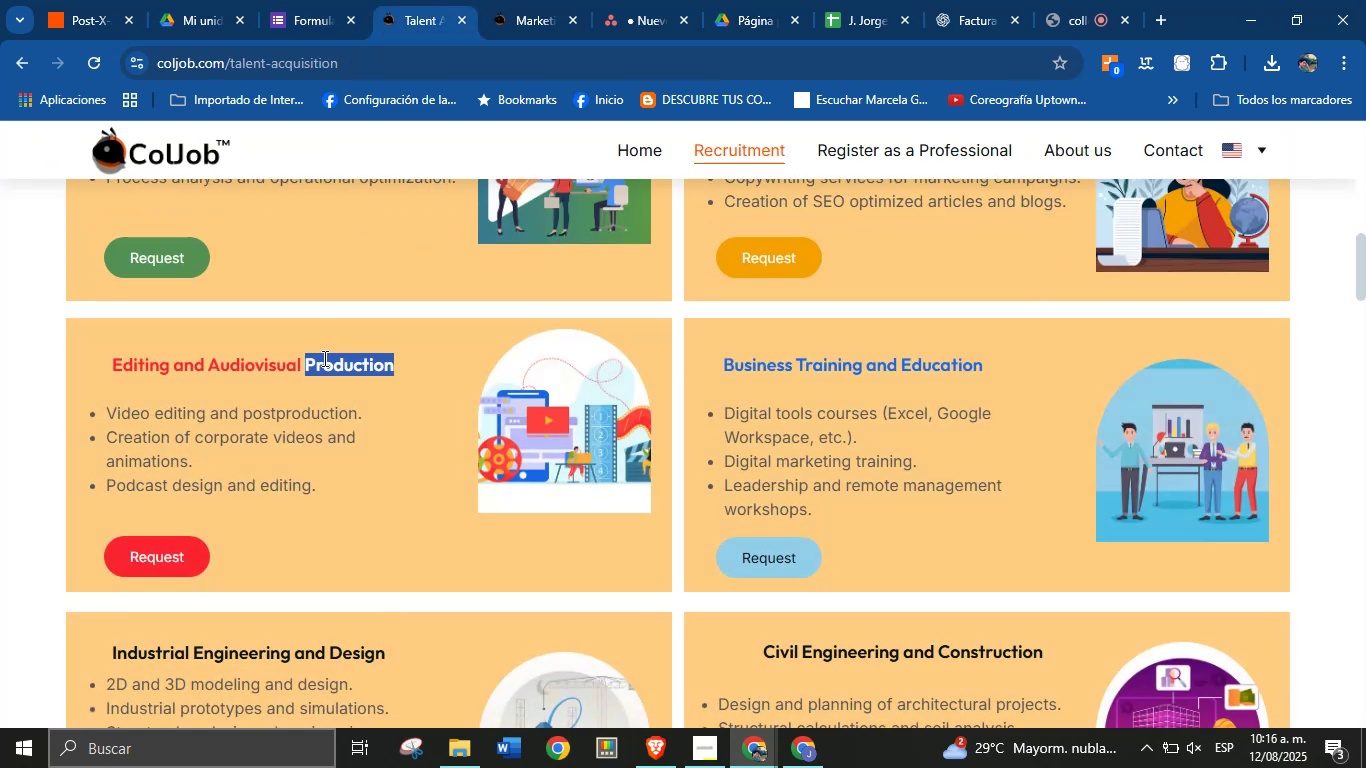 
triple_click([323, 358])
 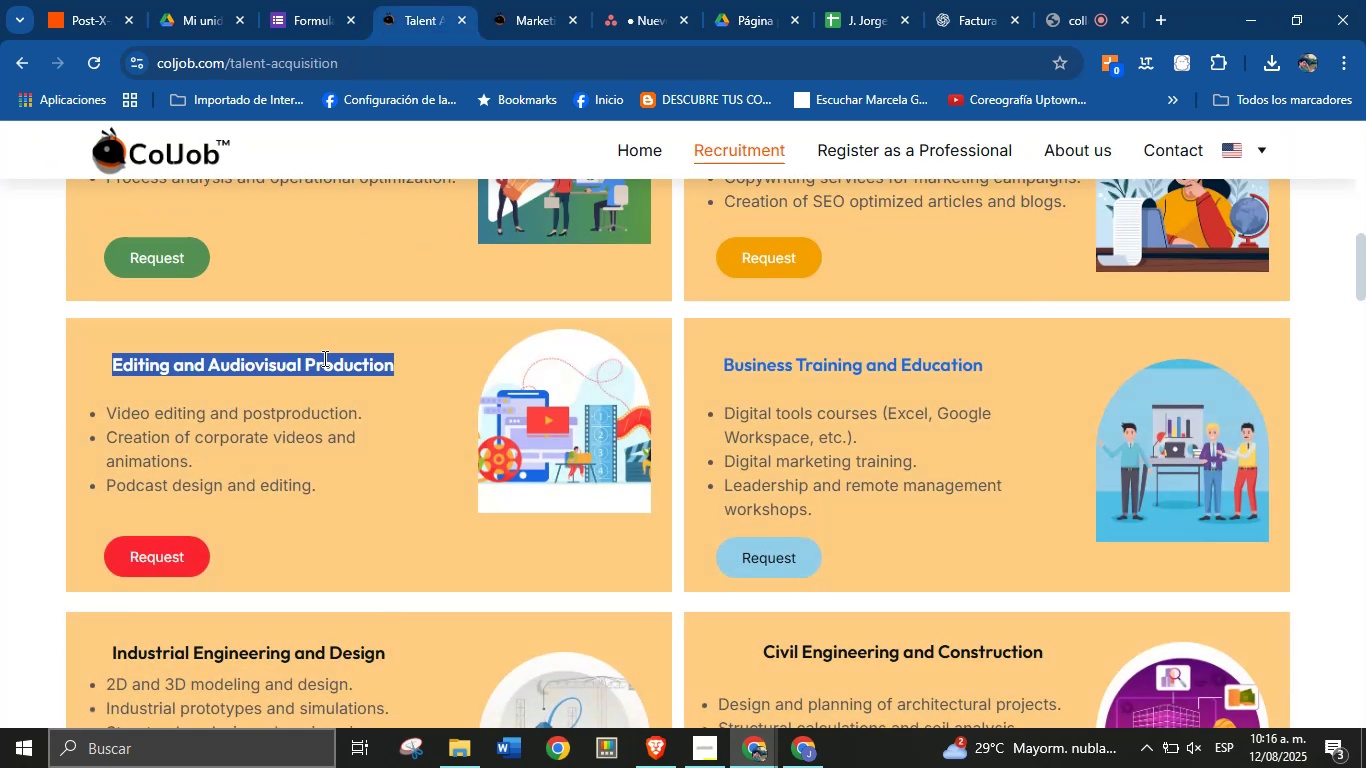 
key(Control+C)
 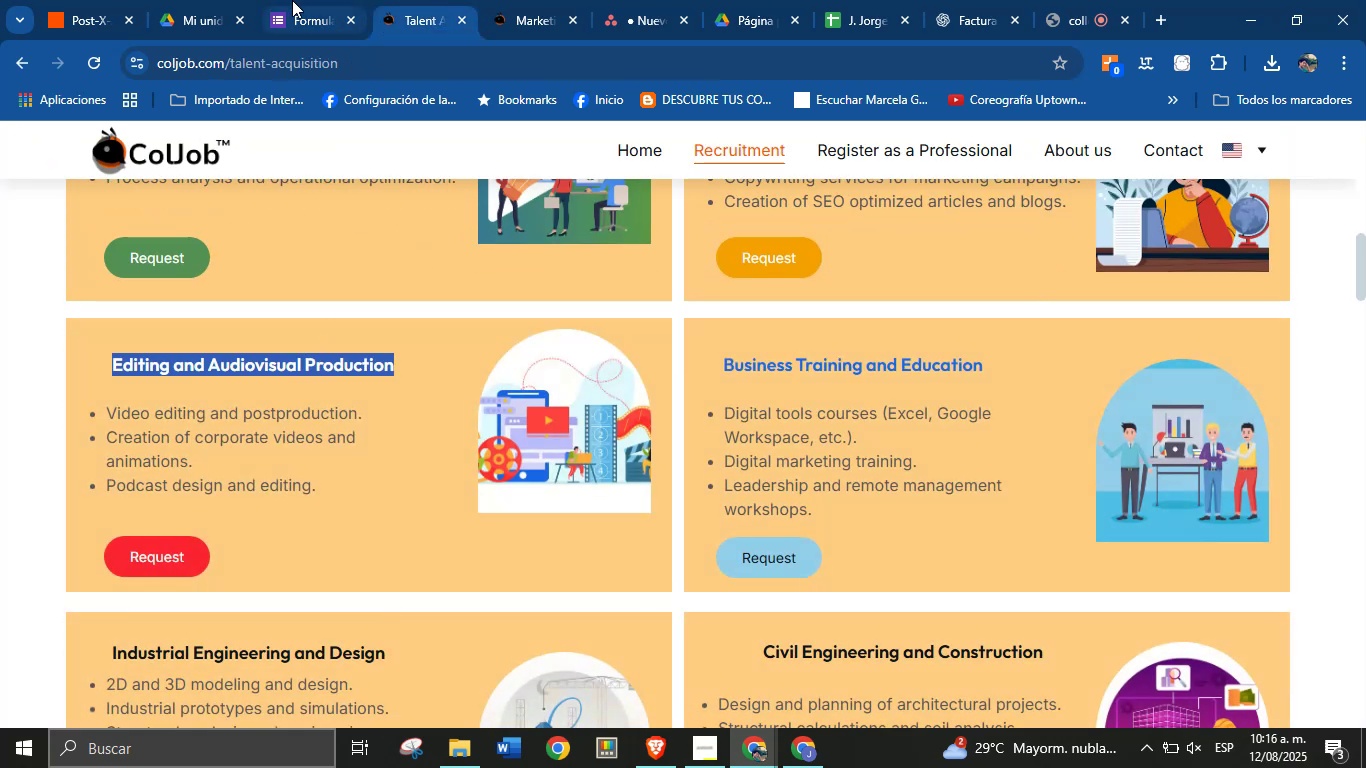 
left_click([301, 0])
 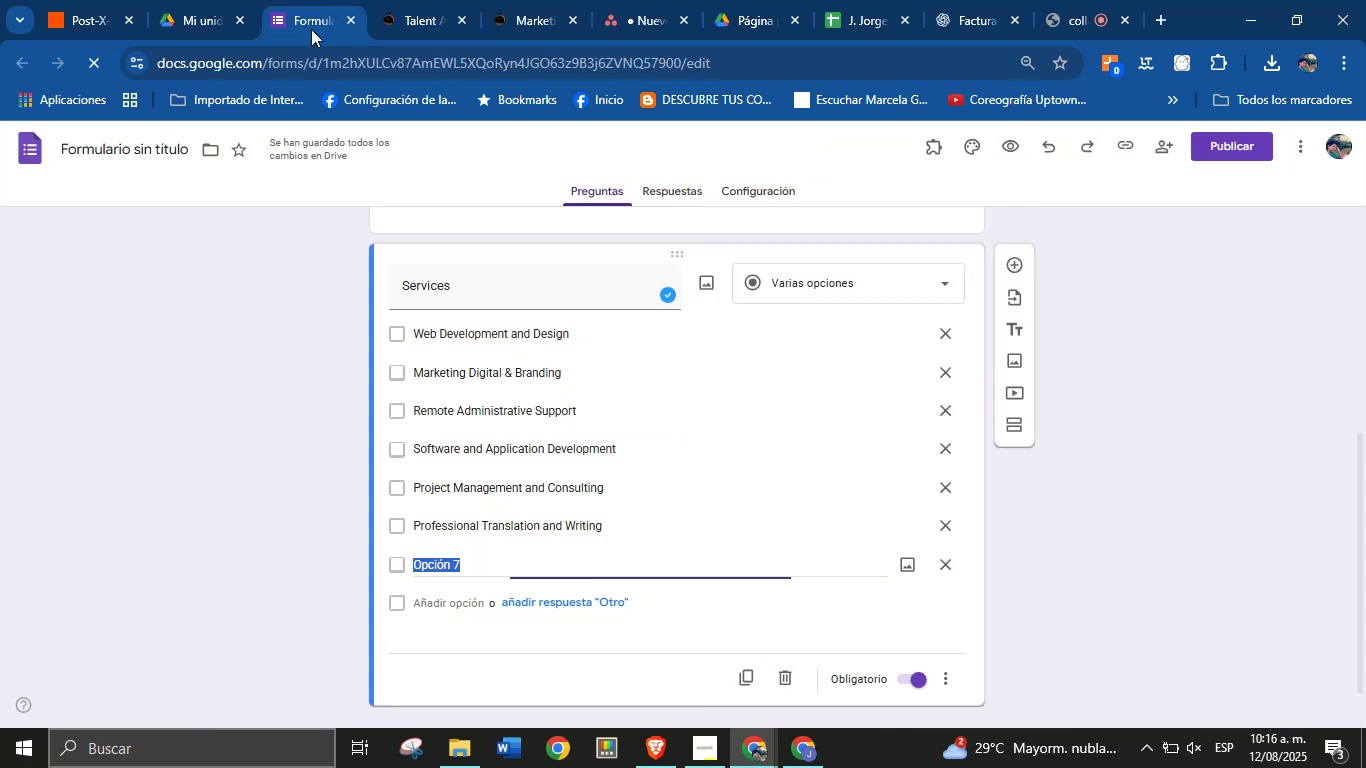 
key(Control+V)
 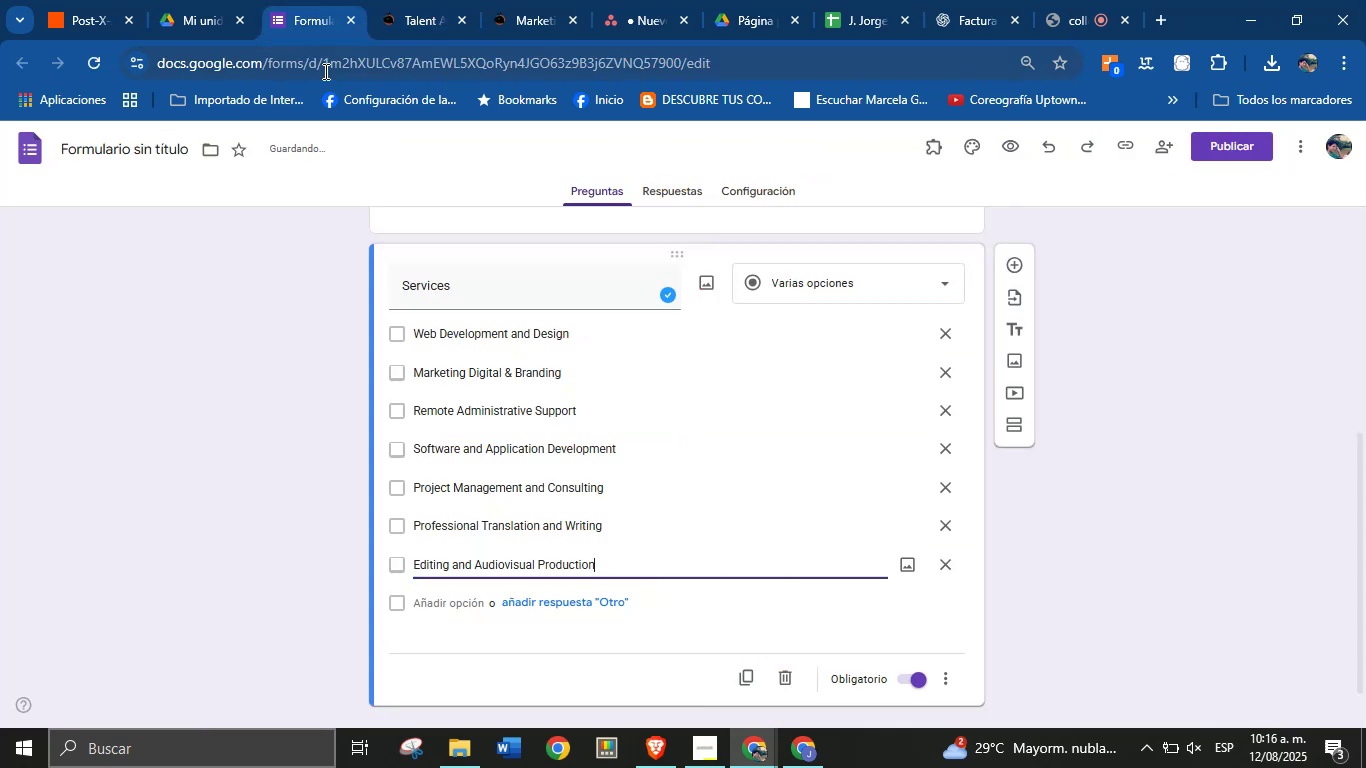 
key(Enter)
 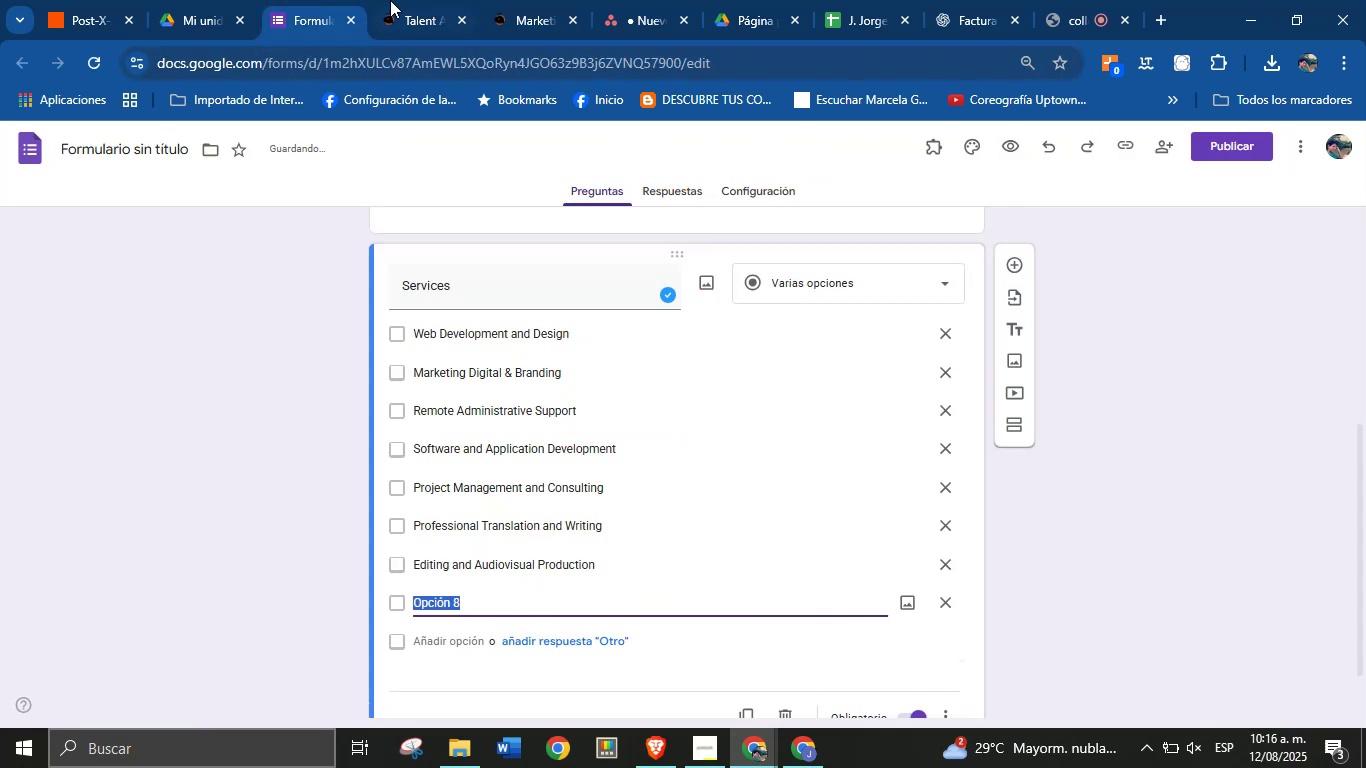 
left_click([406, 0])
 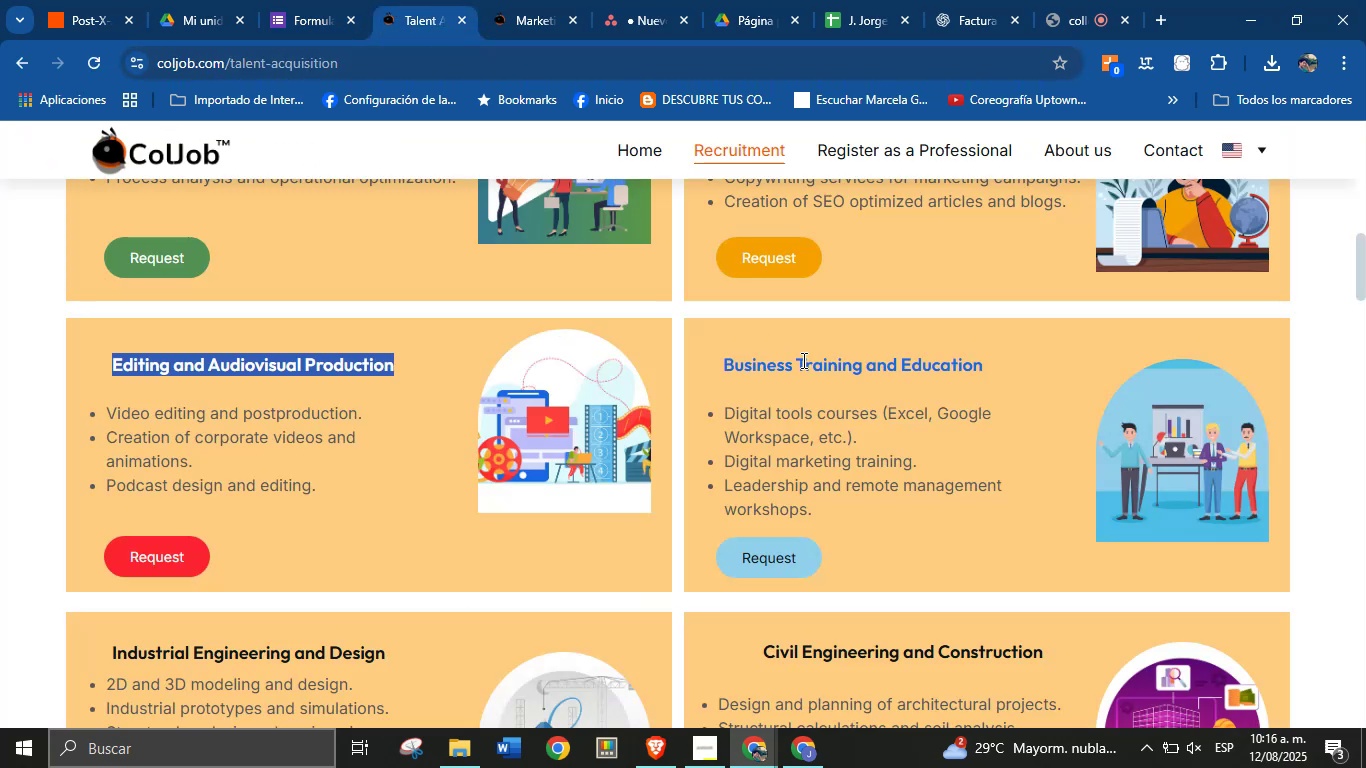 
double_click([802, 361])
 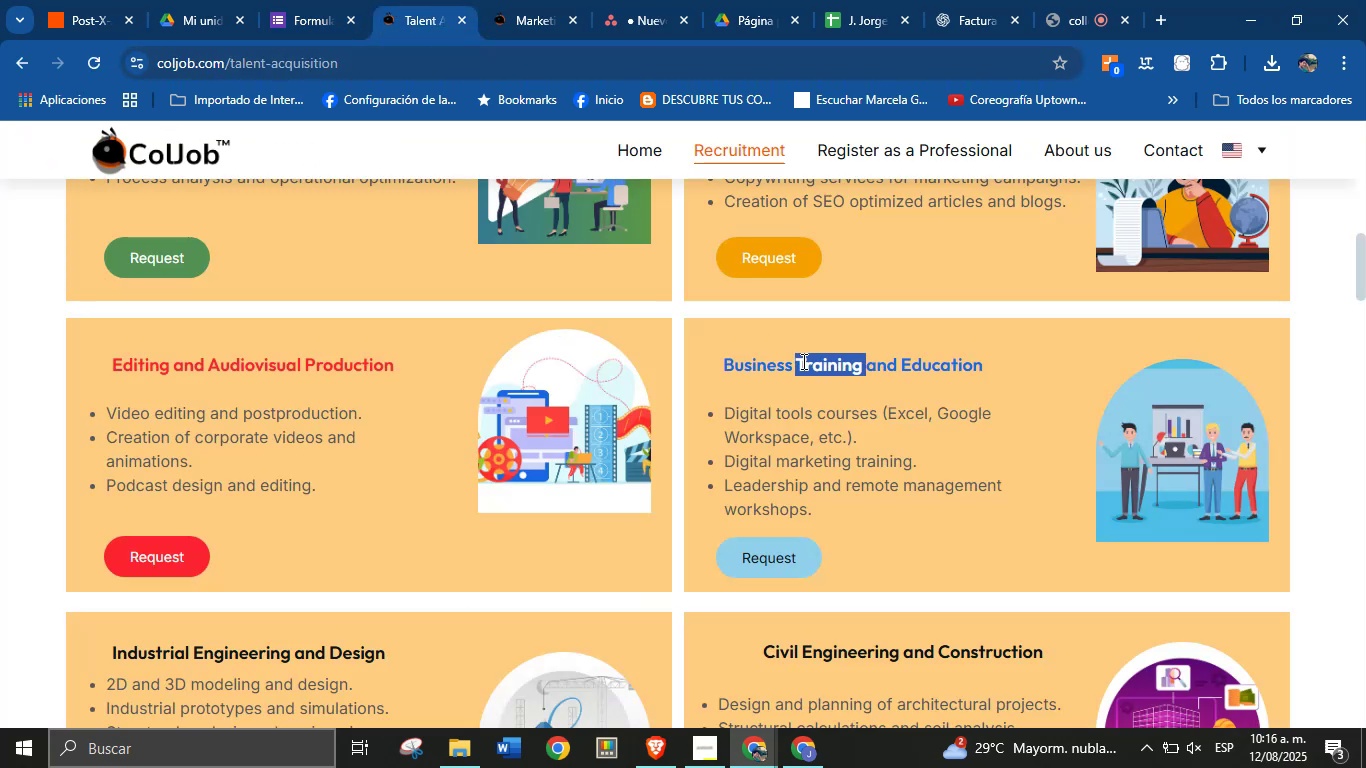 
triple_click([802, 361])
 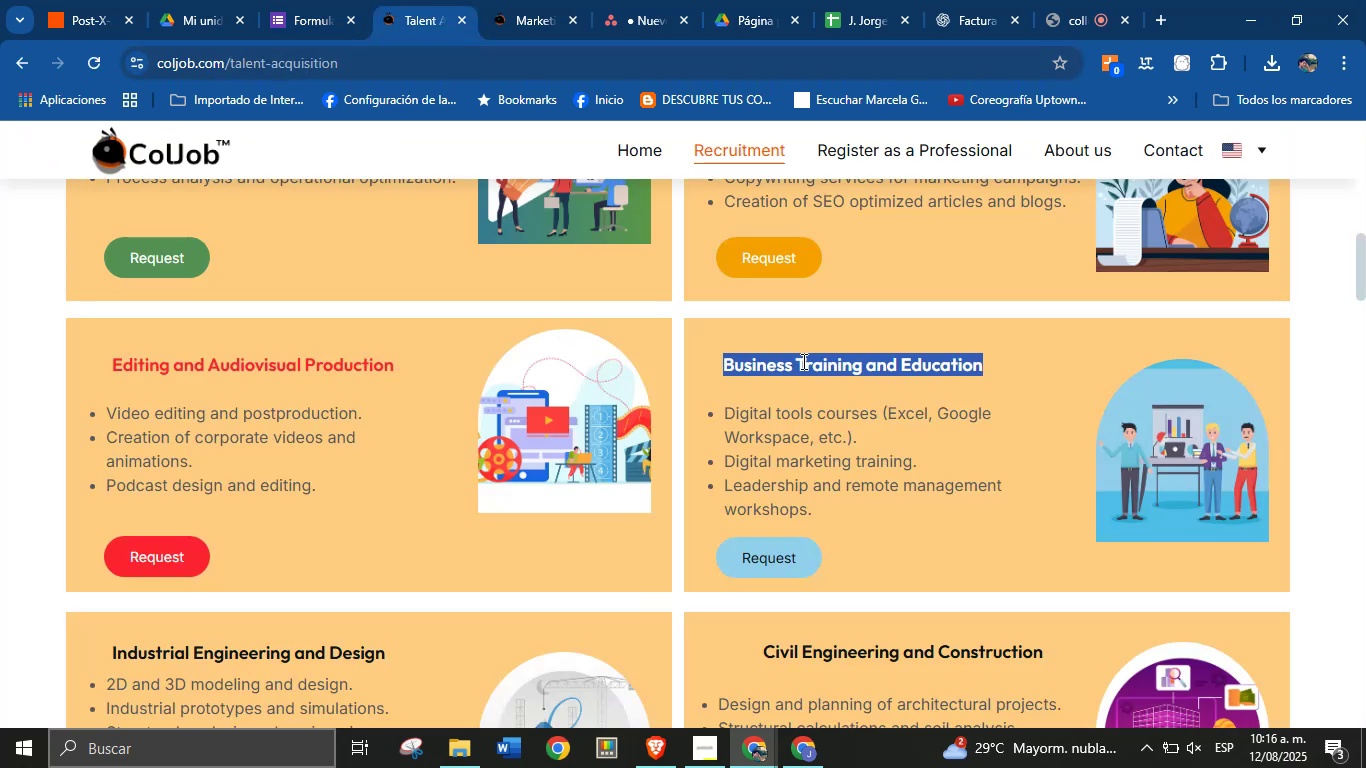 
key(Control+C)
 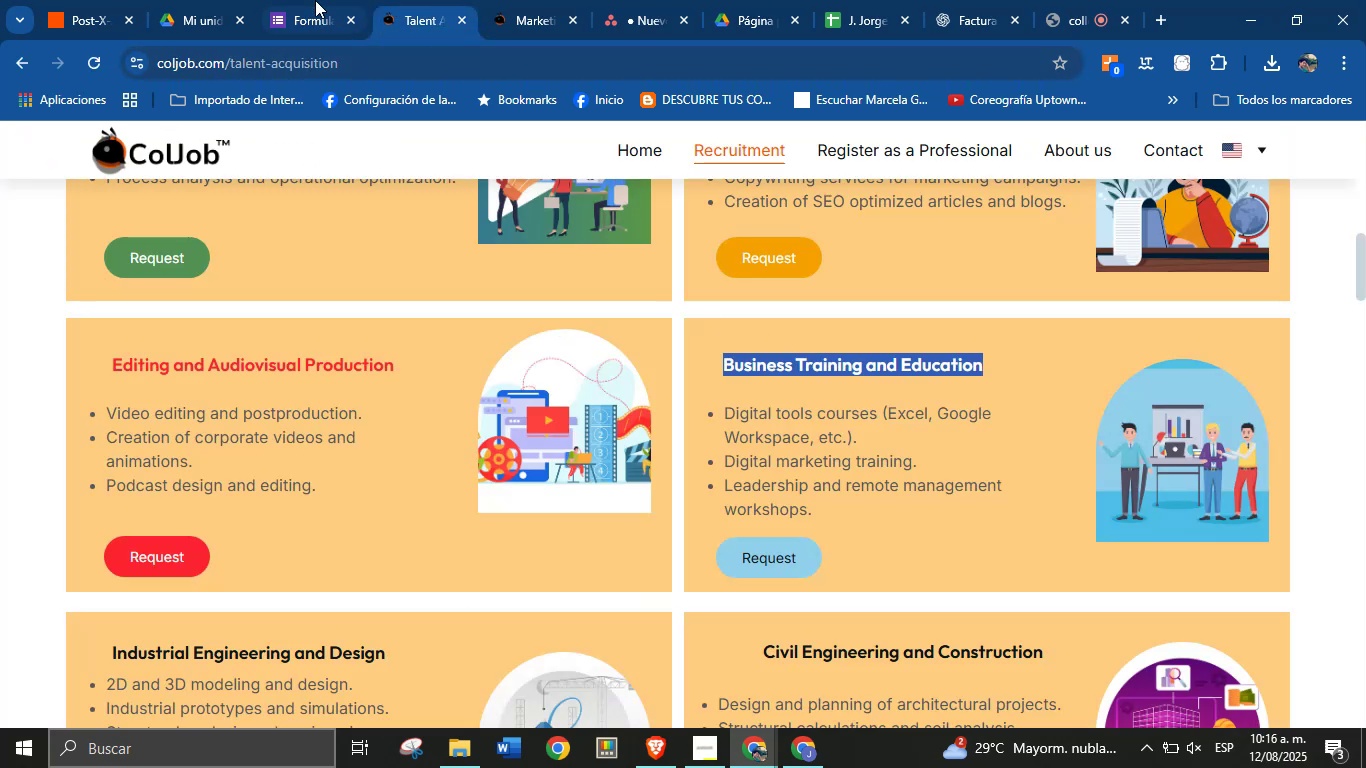 
left_click([327, 0])
 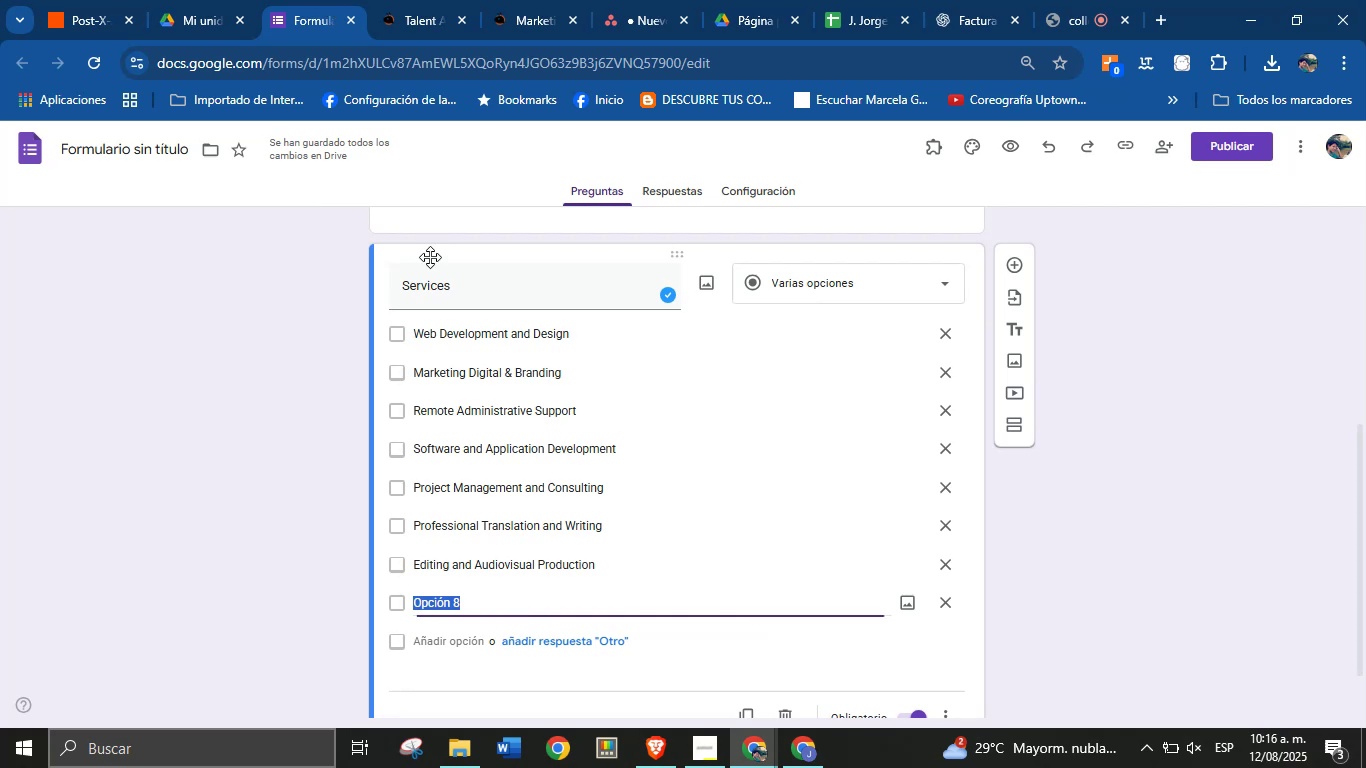 
key(Control+V)
 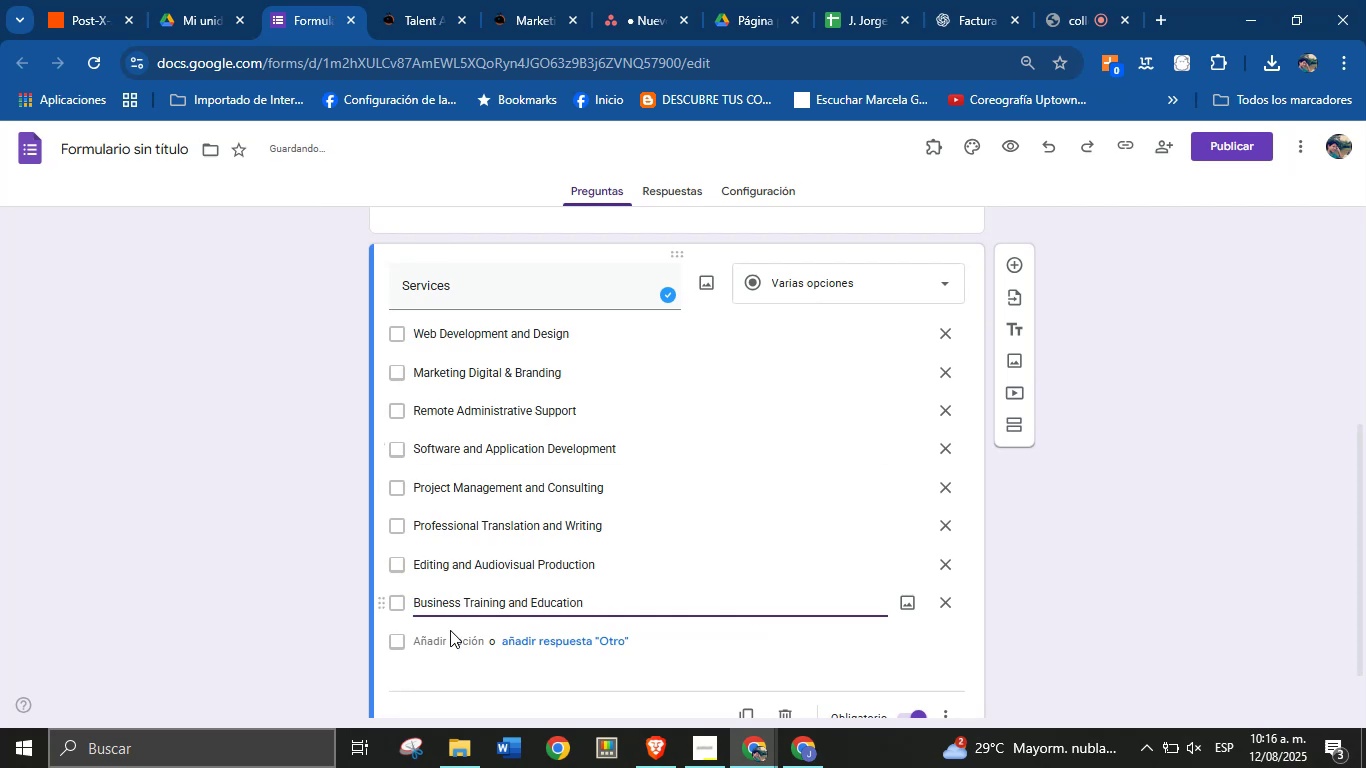 
left_click([452, 651])
 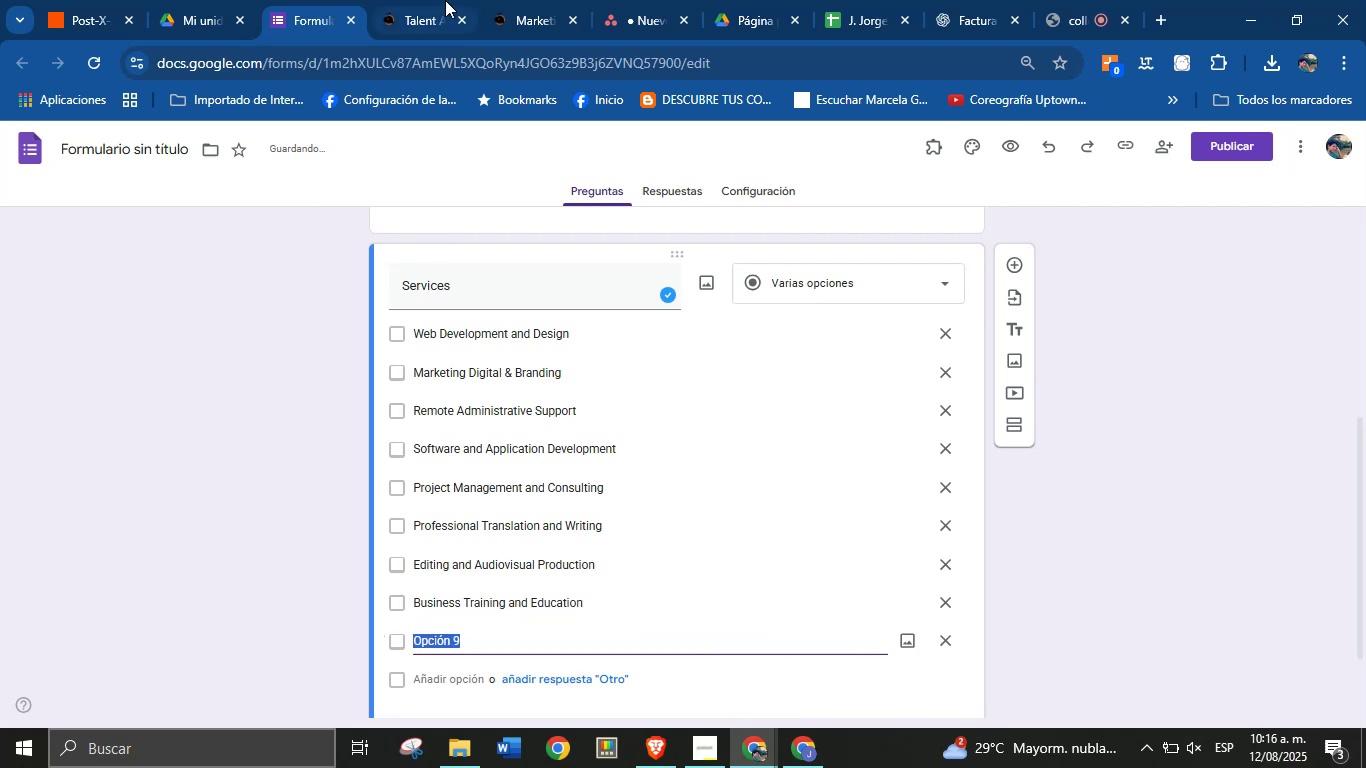 
left_click([445, 0])
 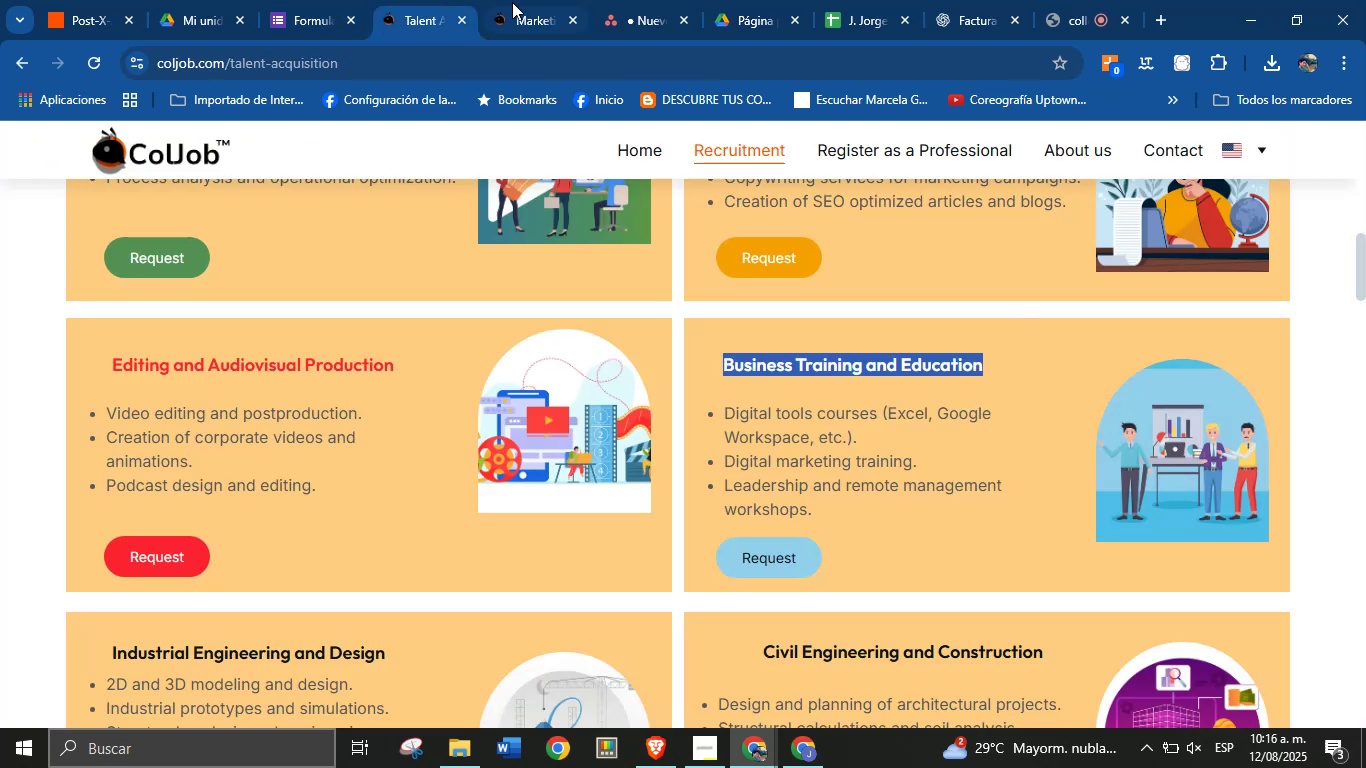 
scroll: coordinate [356, 499], scroll_direction: down, amount: 2.0
 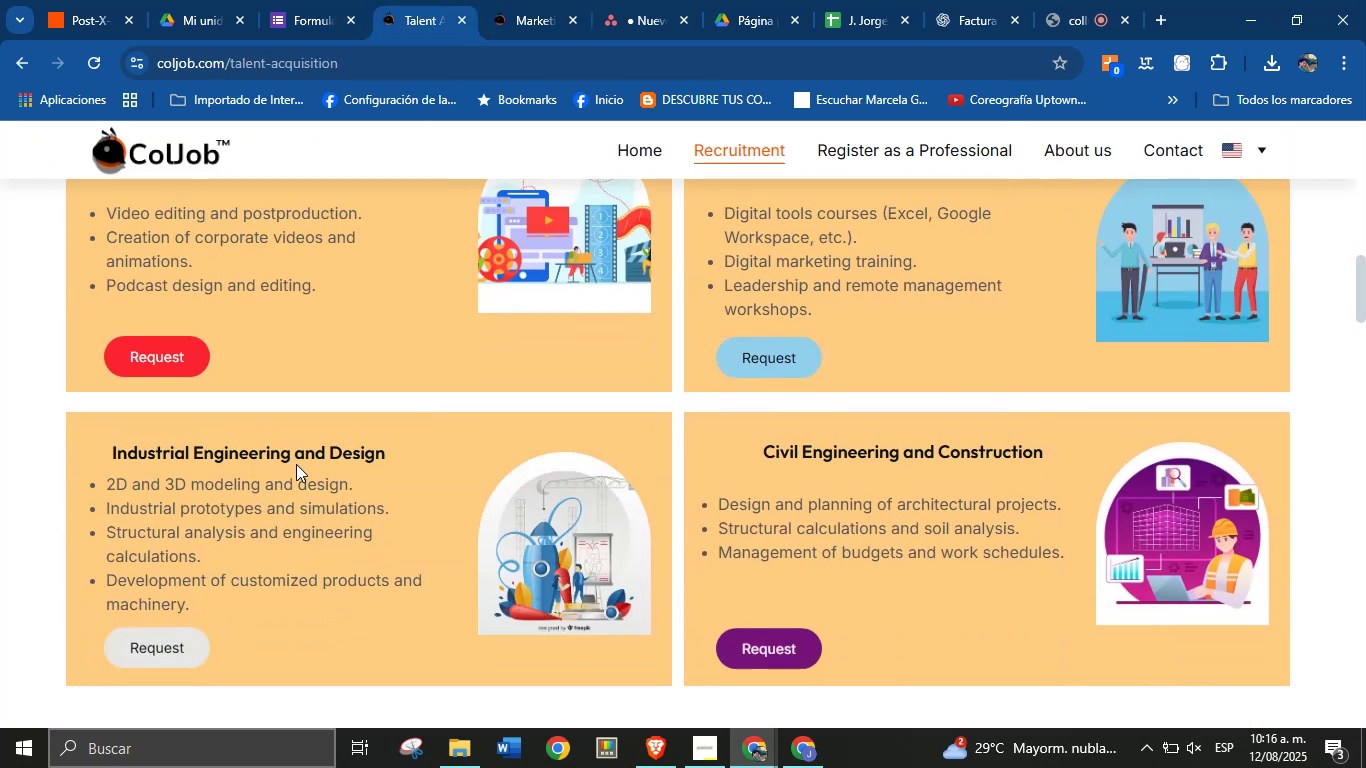 
double_click([297, 458])
 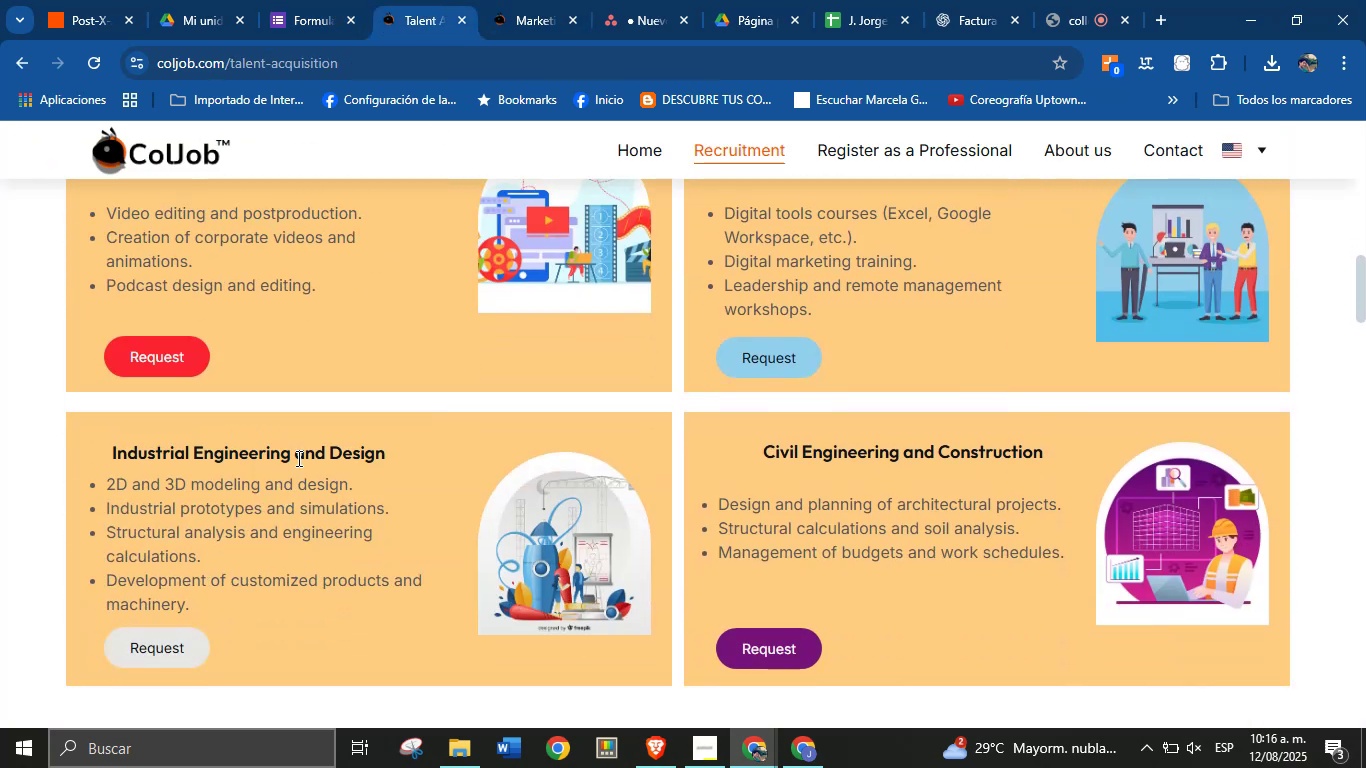 
triple_click([297, 458])
 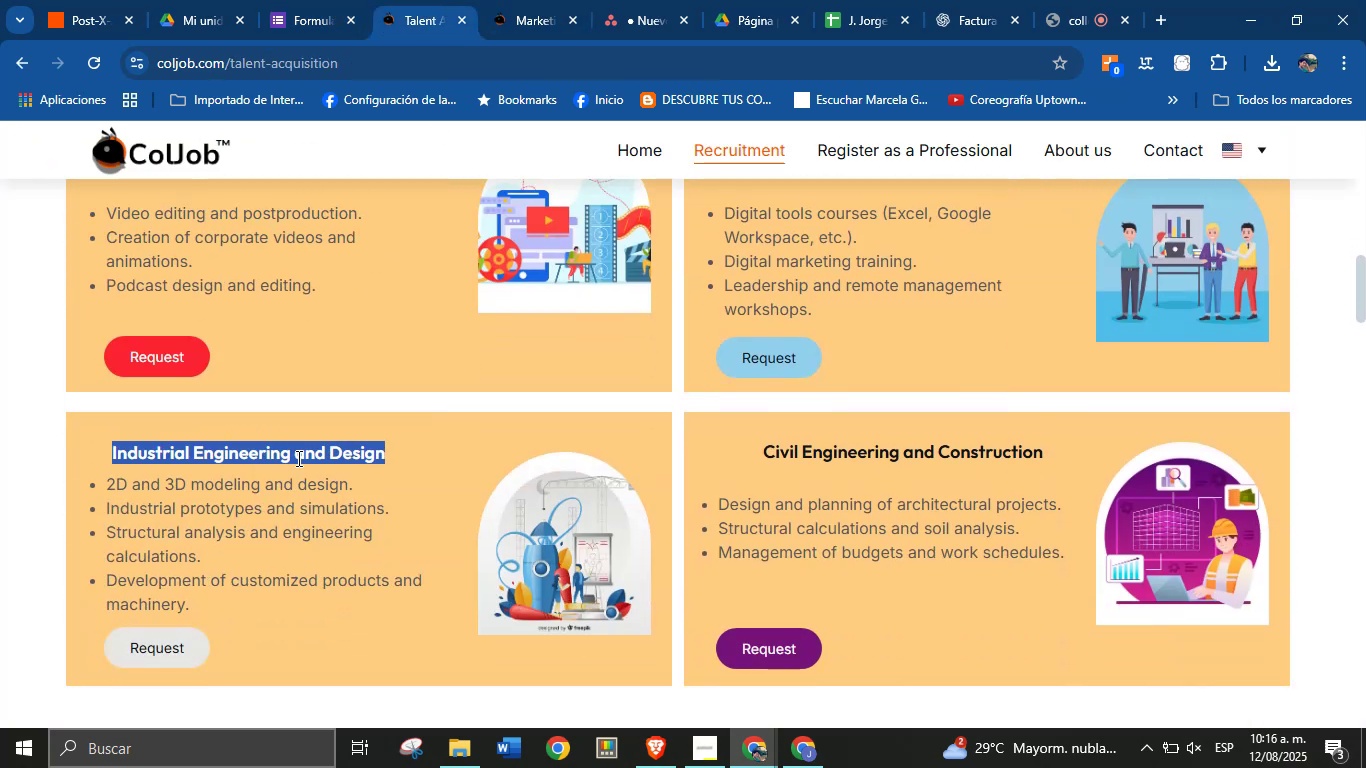 
key(Control+C)
 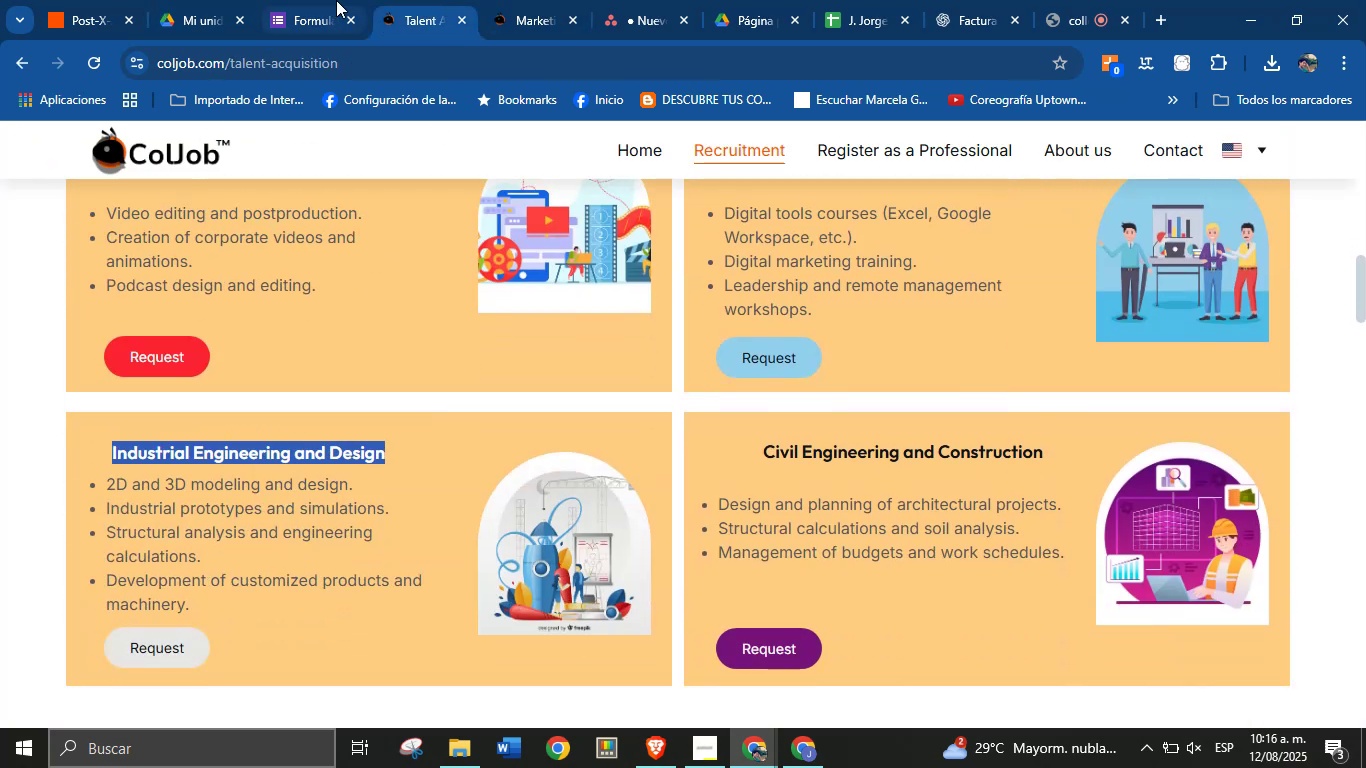 
left_click([324, 0])
 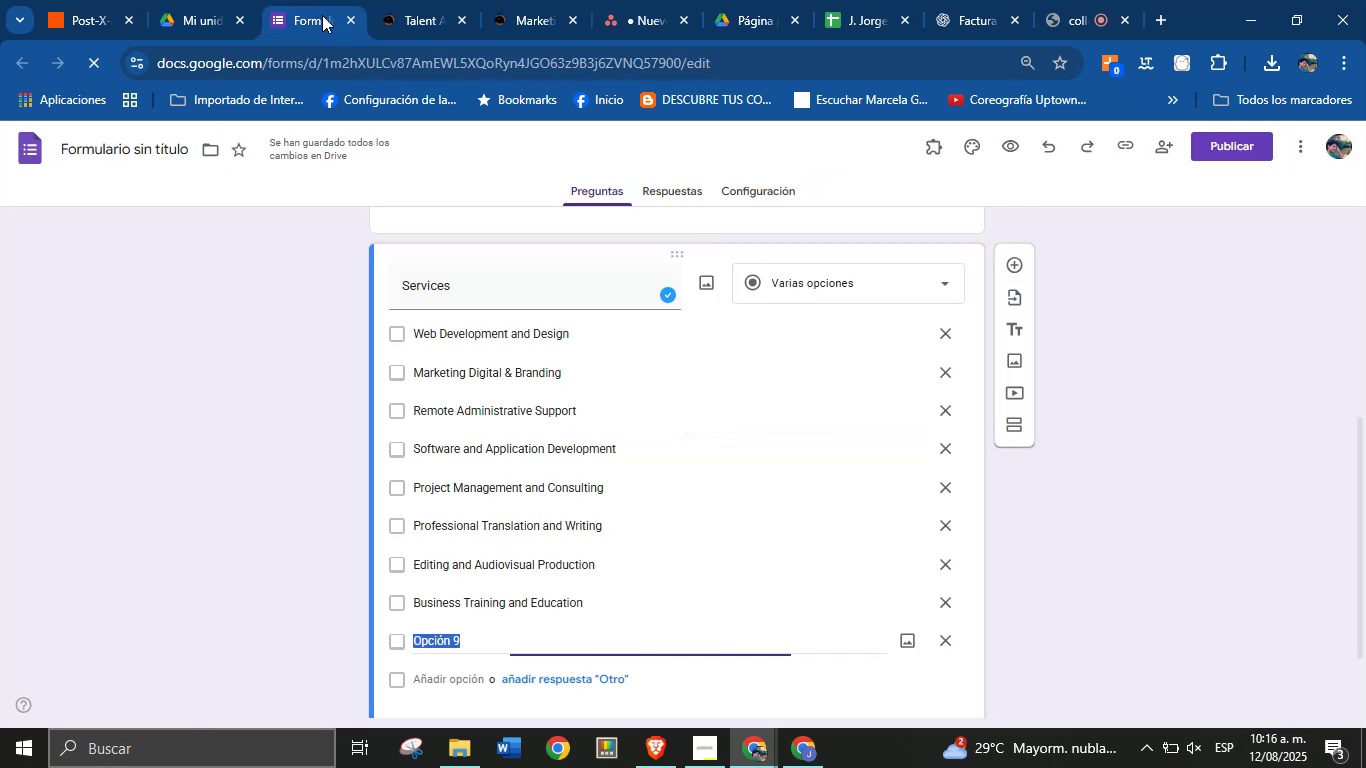 
key(Control+V)
 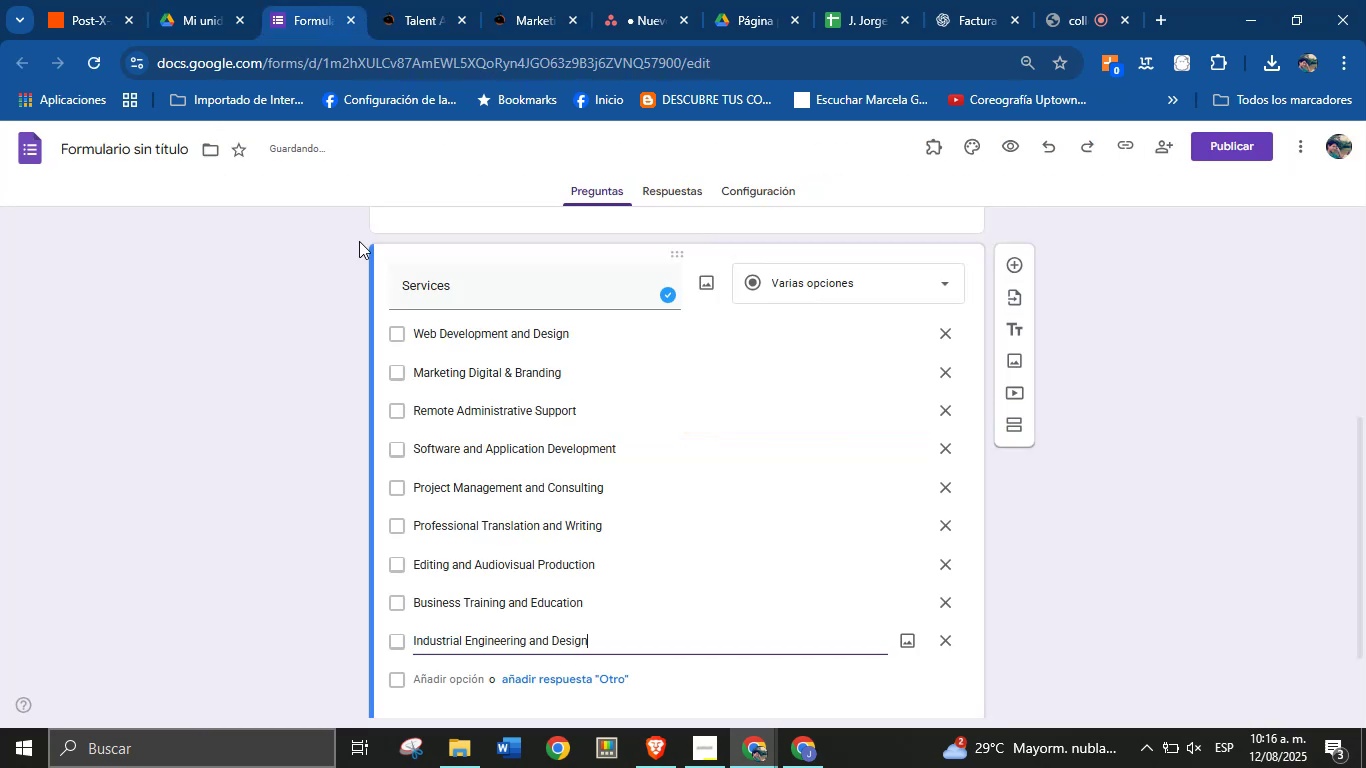 
key(Enter)
 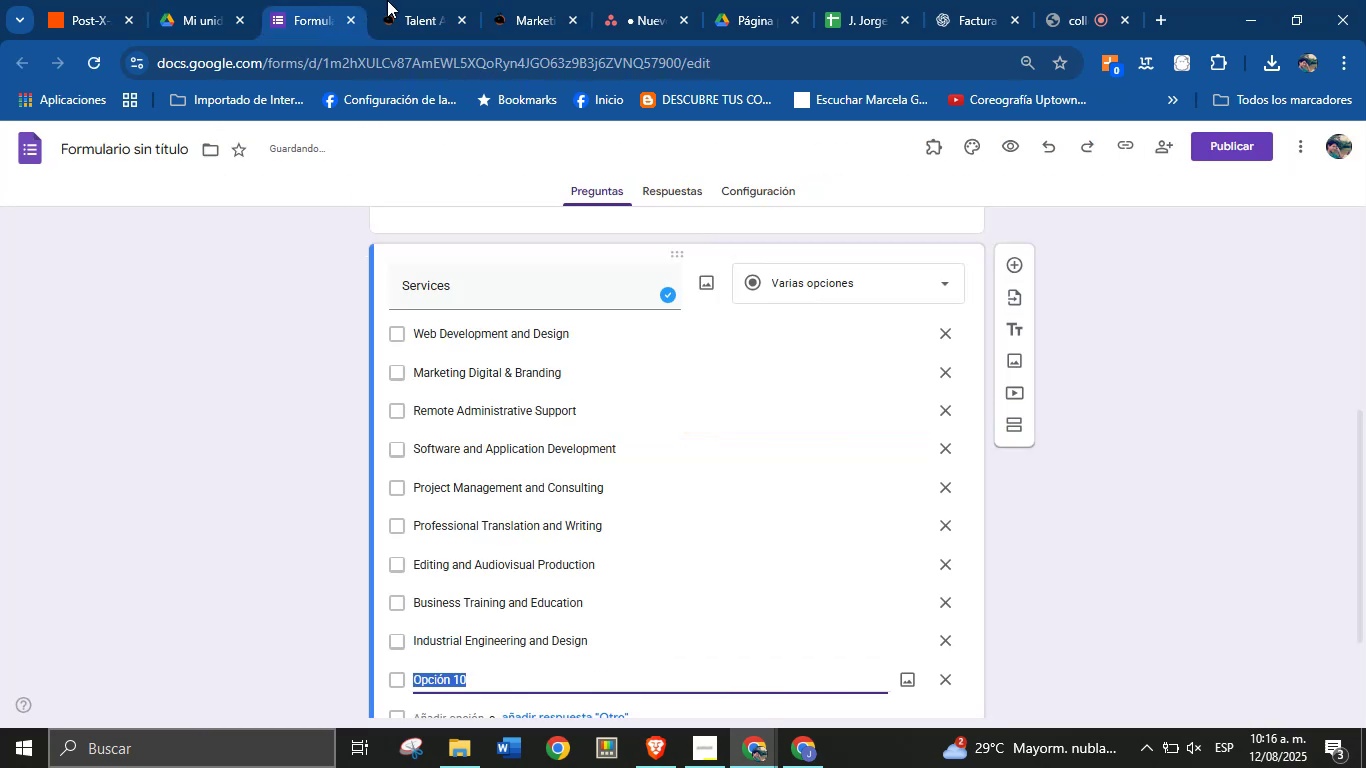 
left_click([524, 0])
 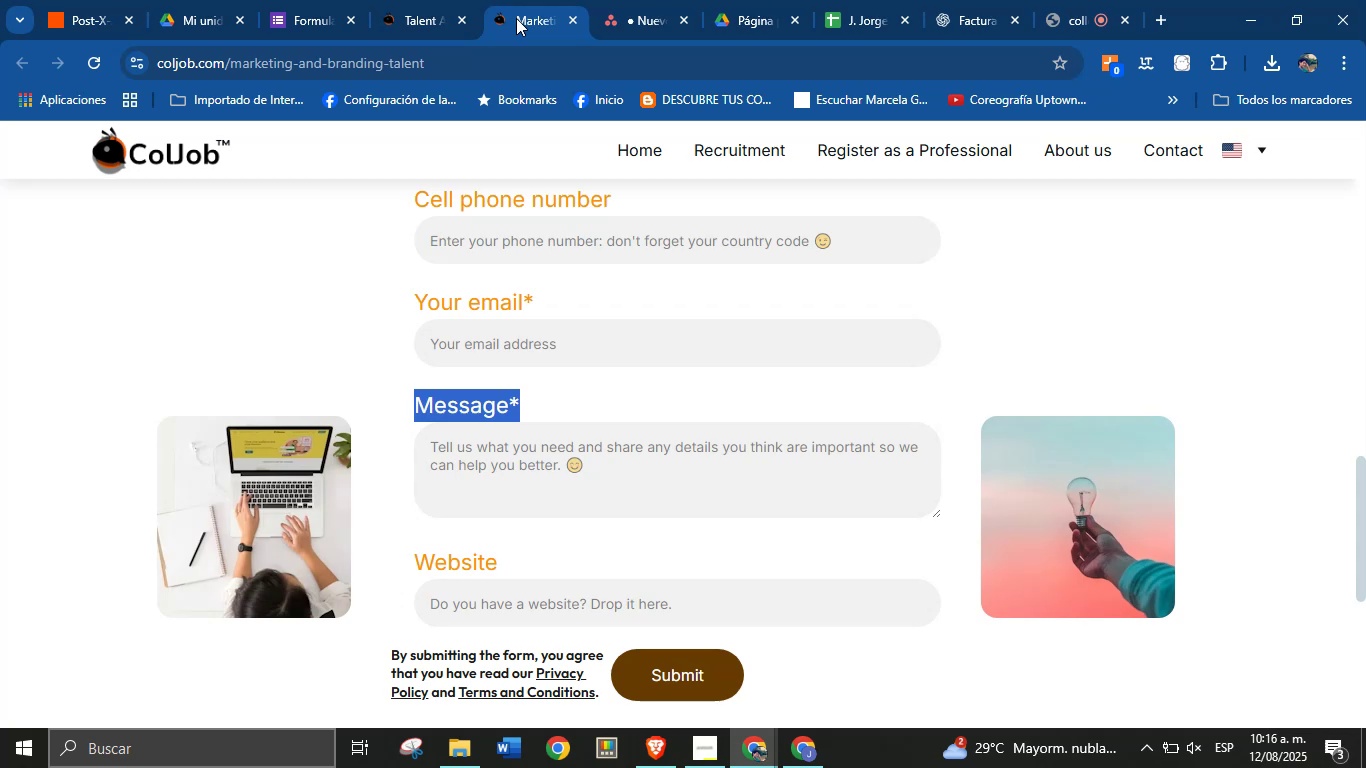 
wait(15.6)
 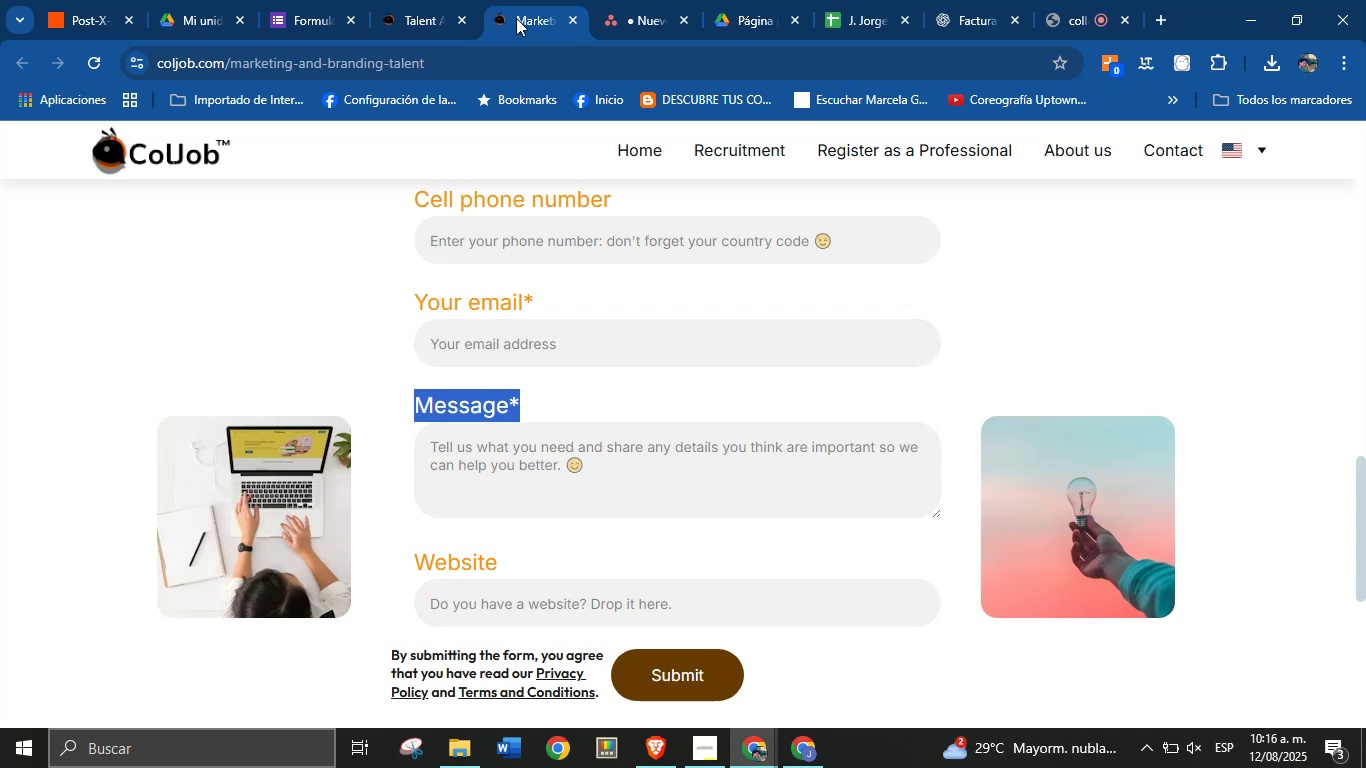 
left_click([422, 0])
 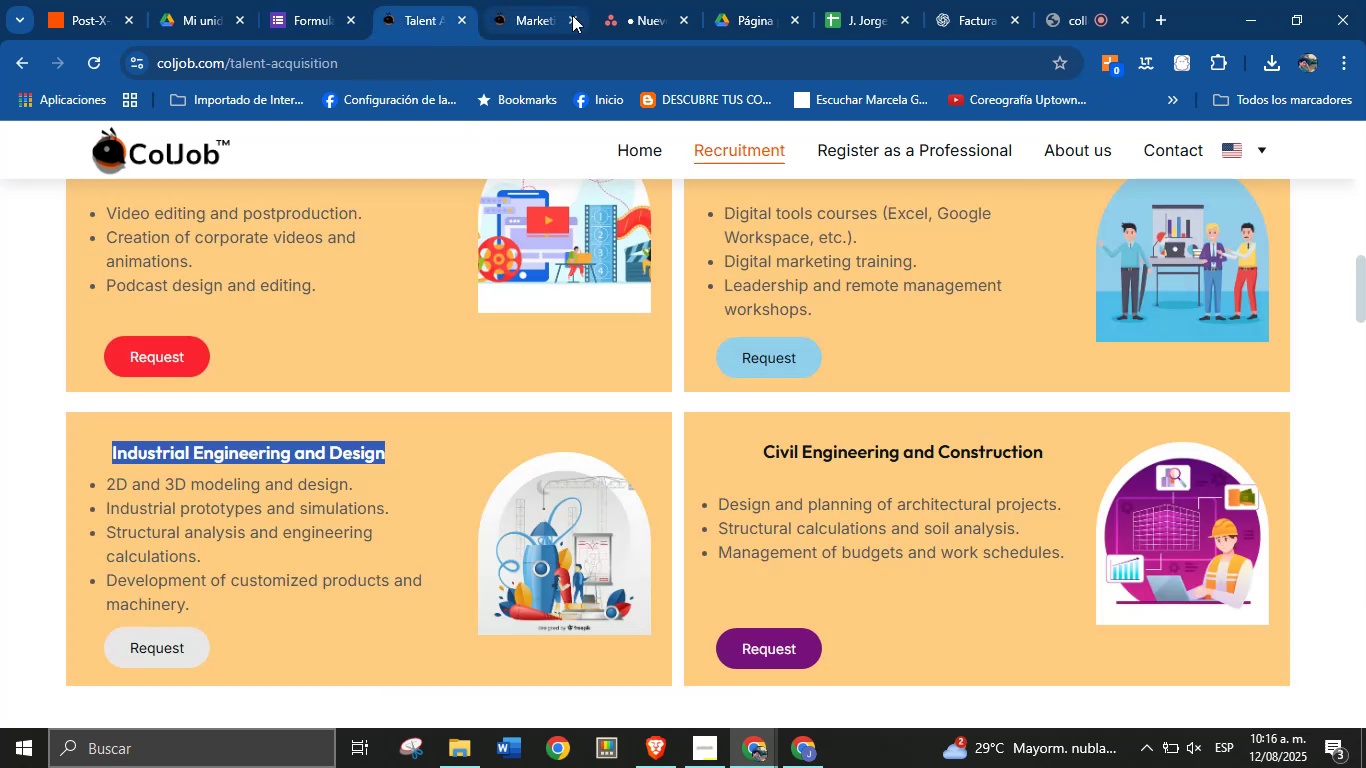 
left_click([572, 15])
 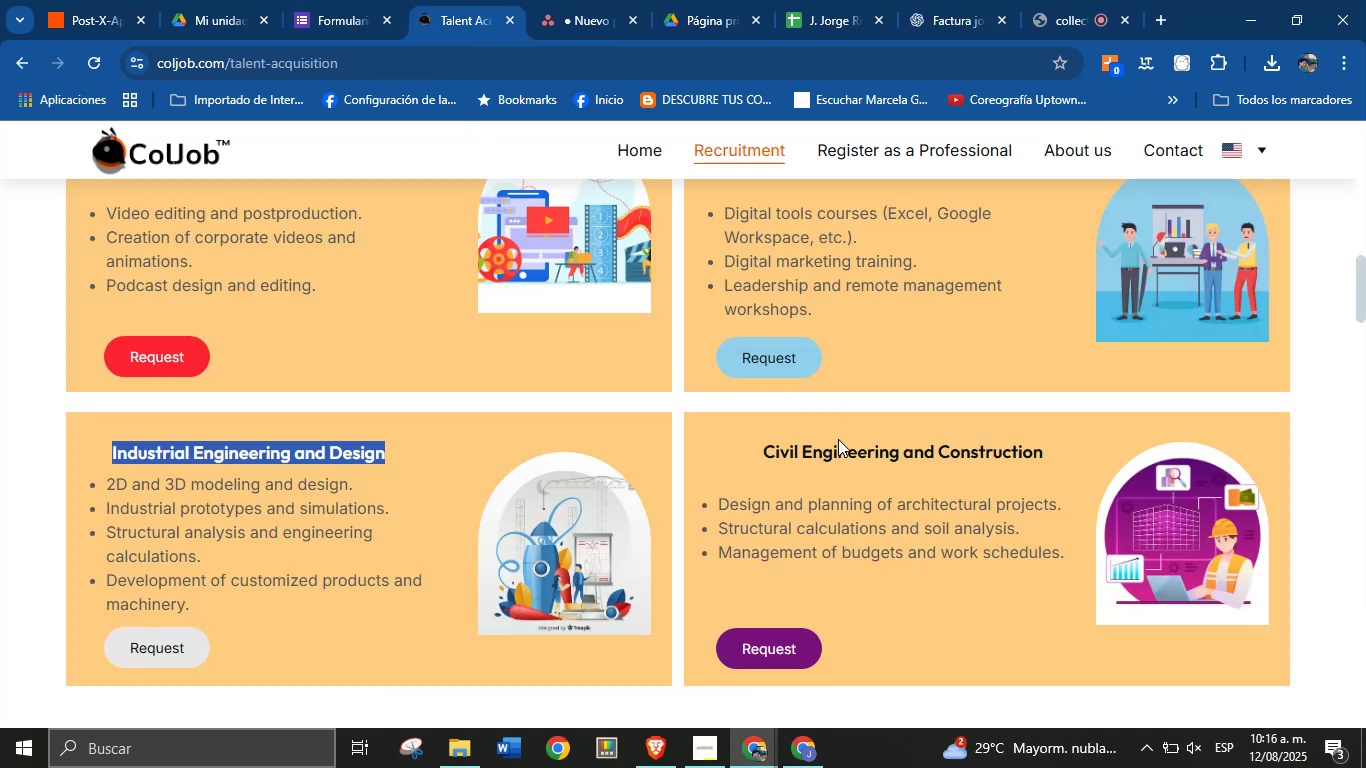 
double_click([838, 445])
 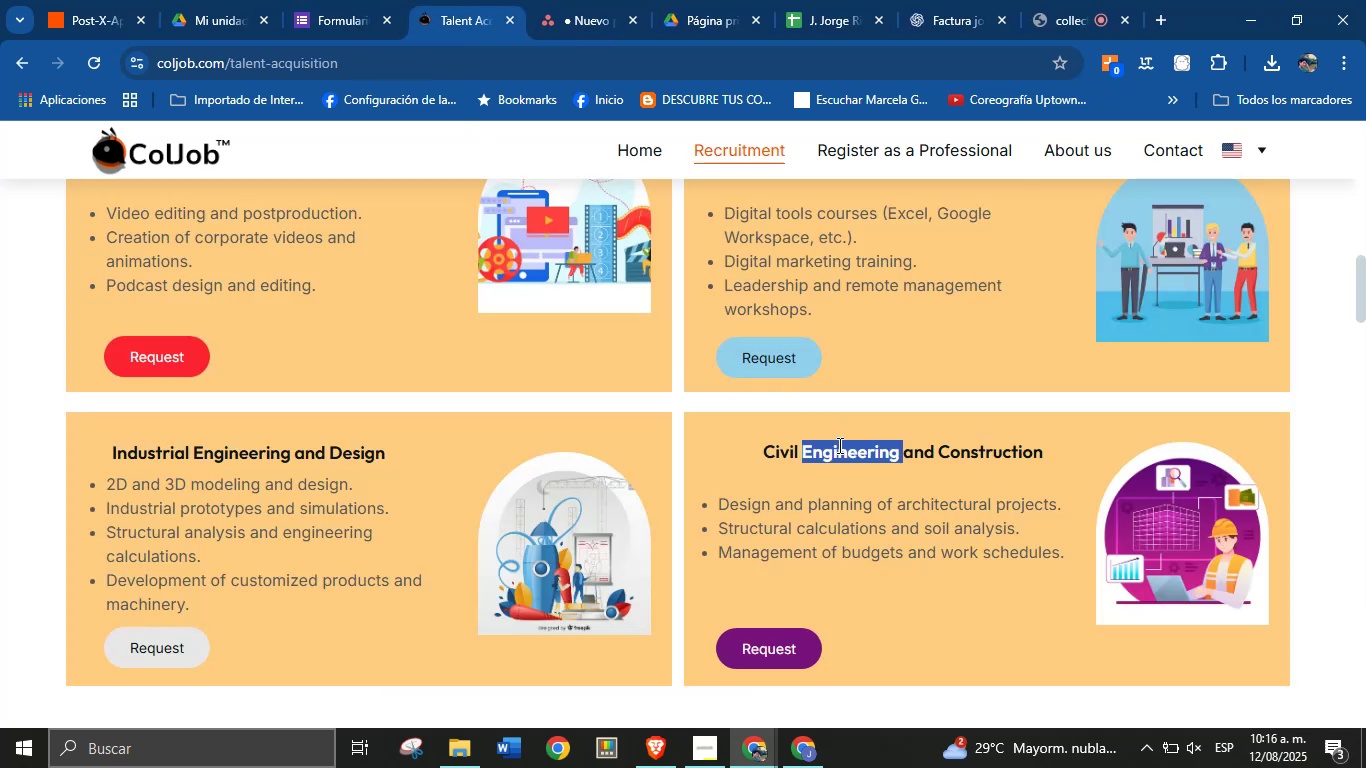 
triple_click([838, 445])
 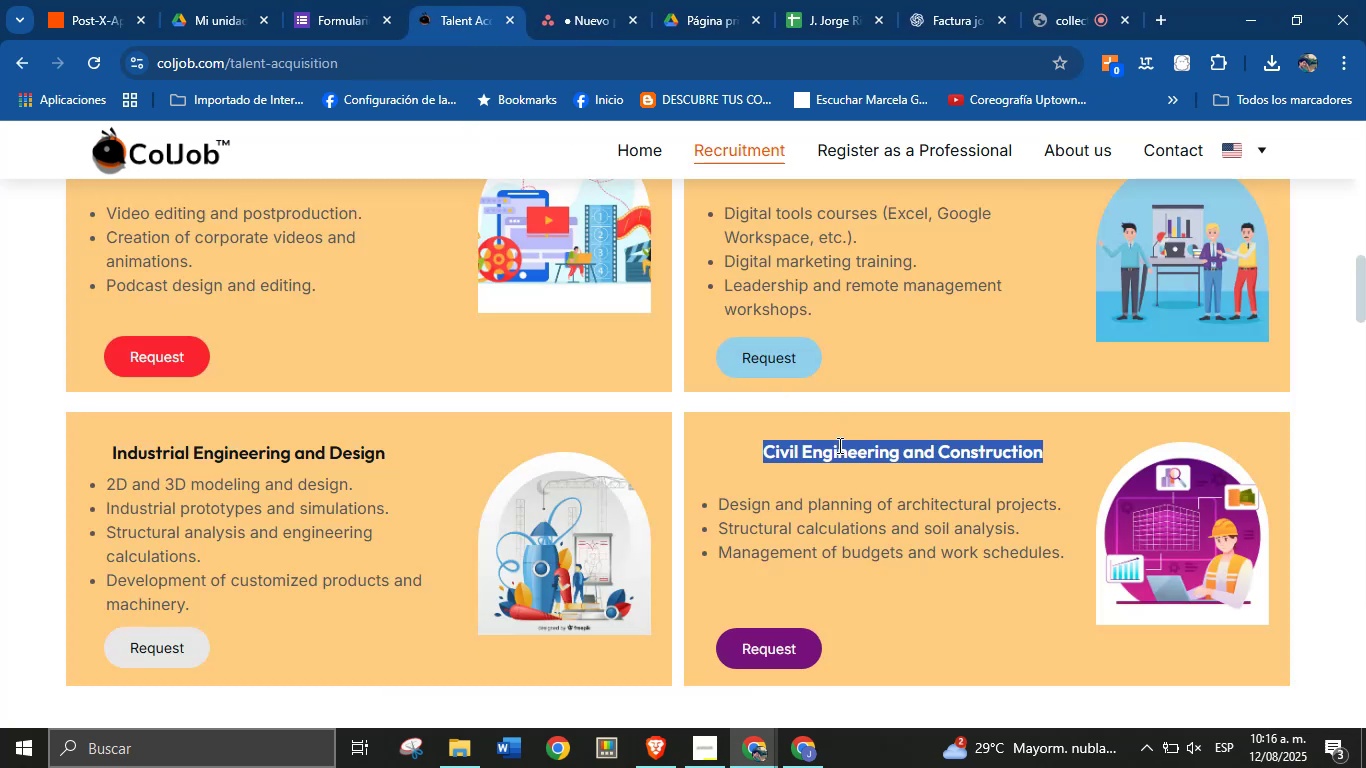 
key(Control+C)
 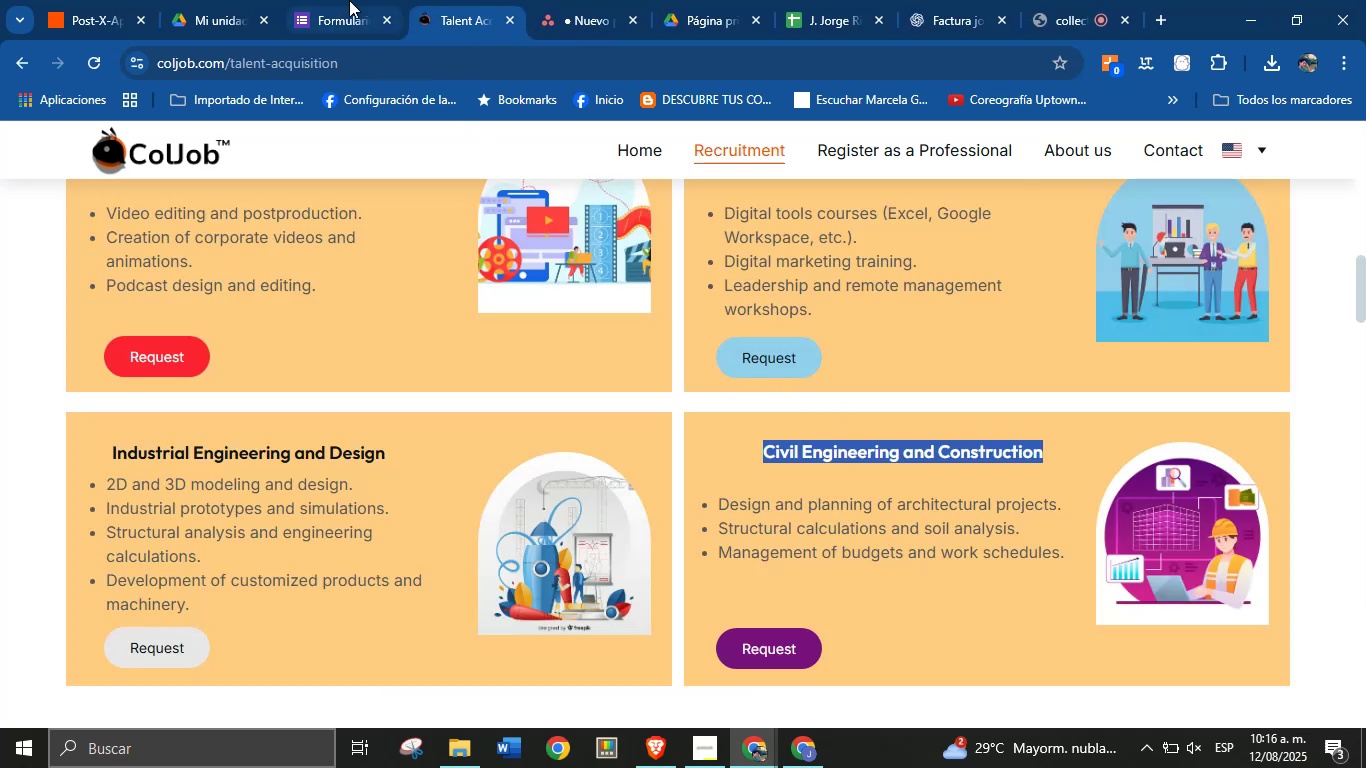 
left_click([353, 0])
 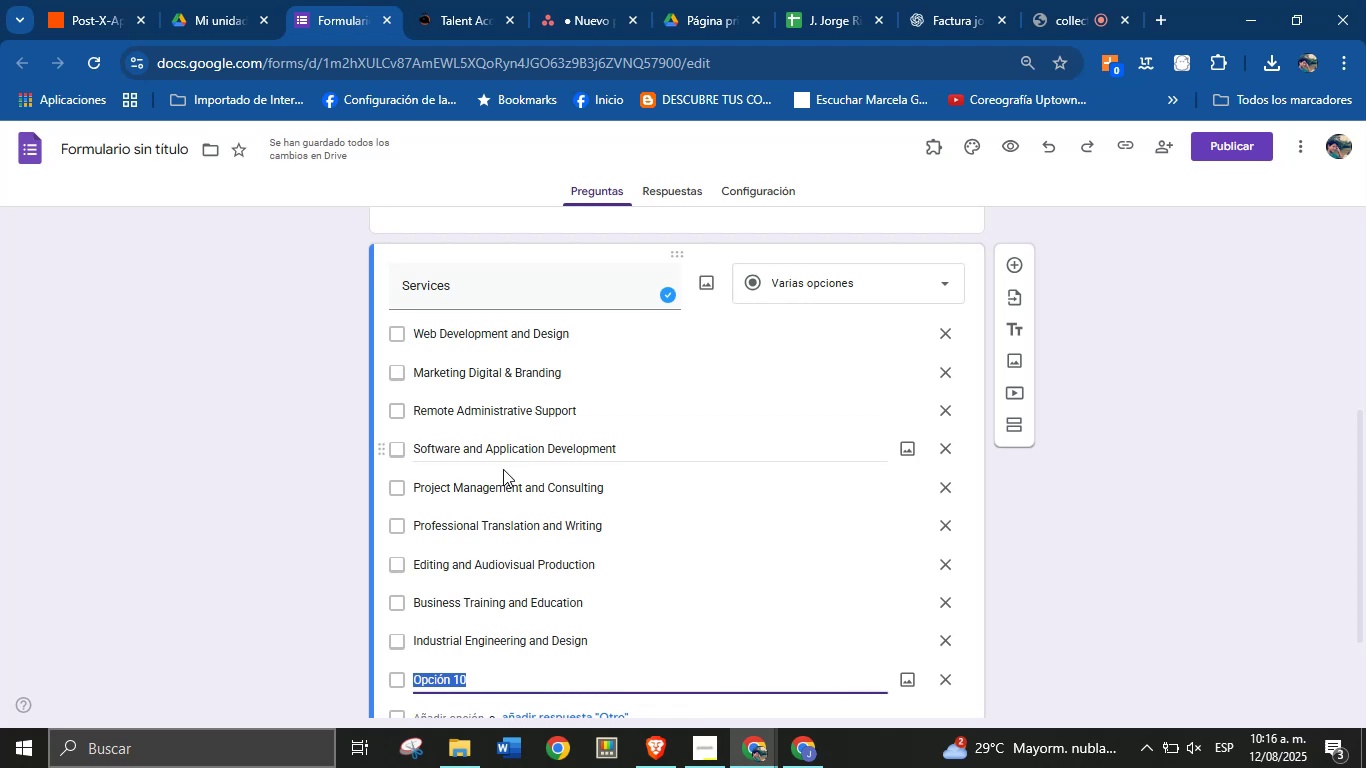 
key(Control+V)
 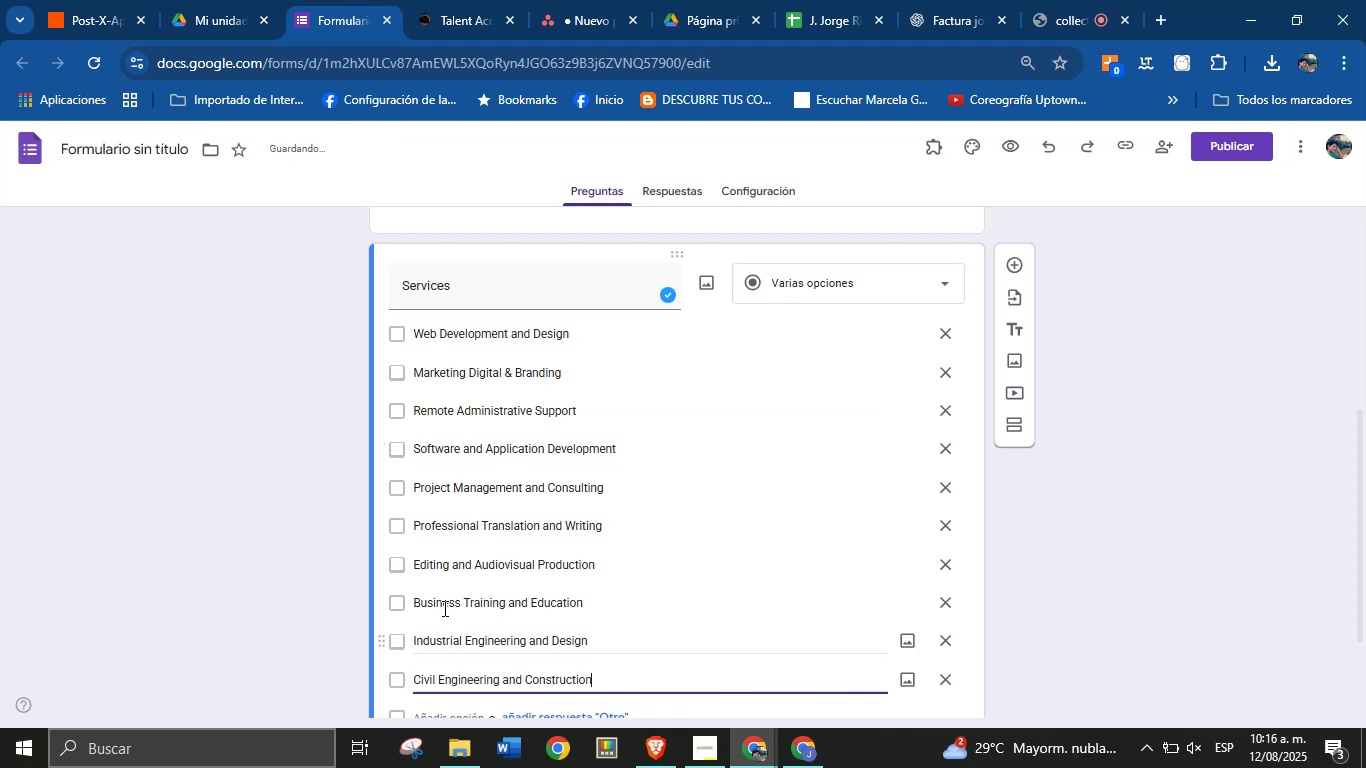 
scroll: coordinate [530, 574], scroll_direction: down, amount: 2.0
 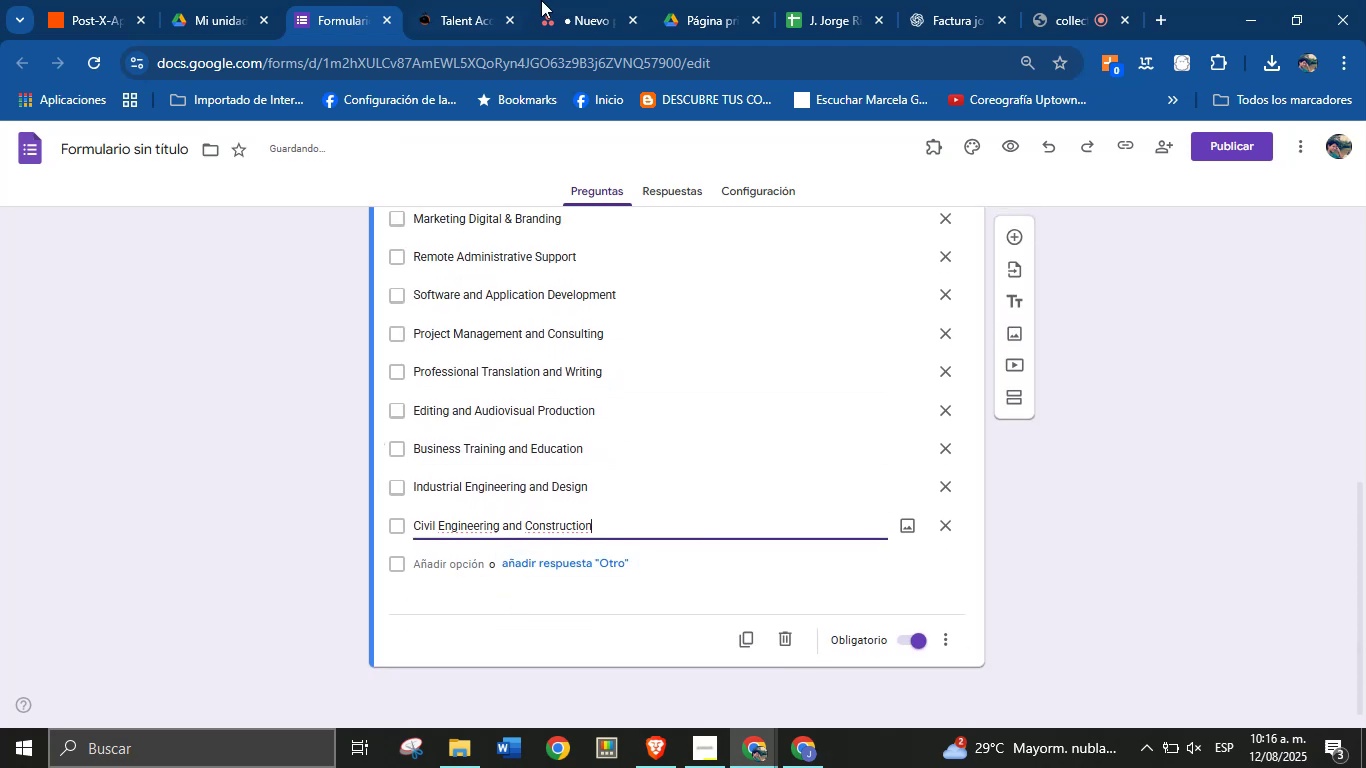 
left_click([433, 0])
 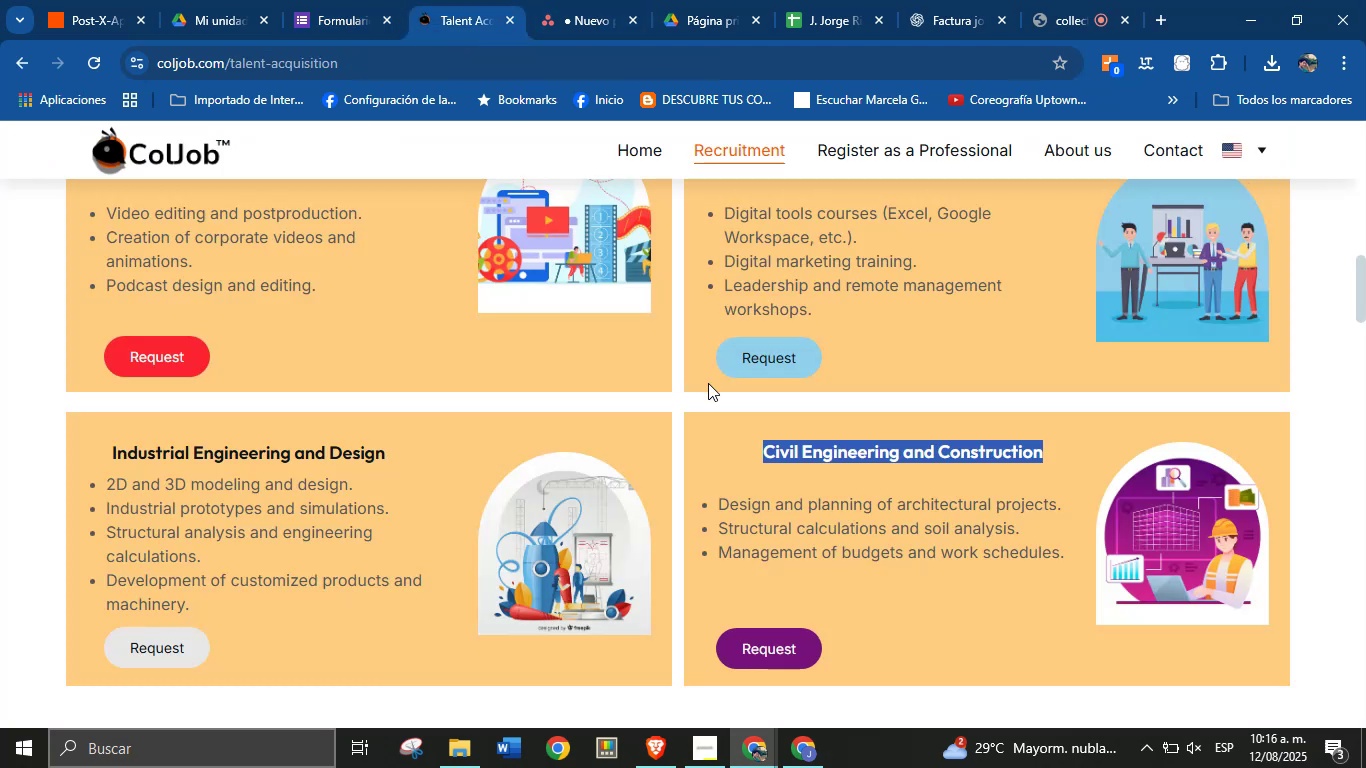 
scroll: coordinate [556, 411], scroll_direction: down, amount: 3.0
 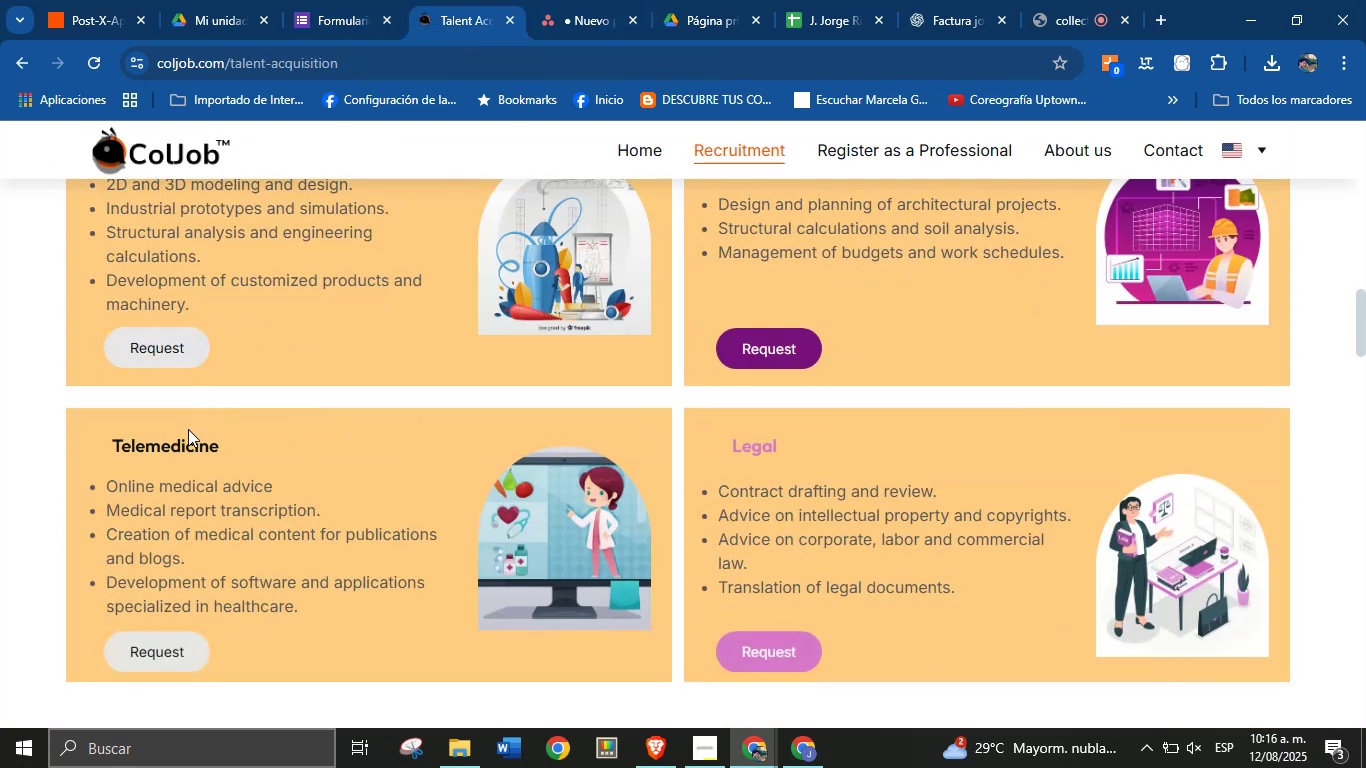 
double_click([190, 436])
 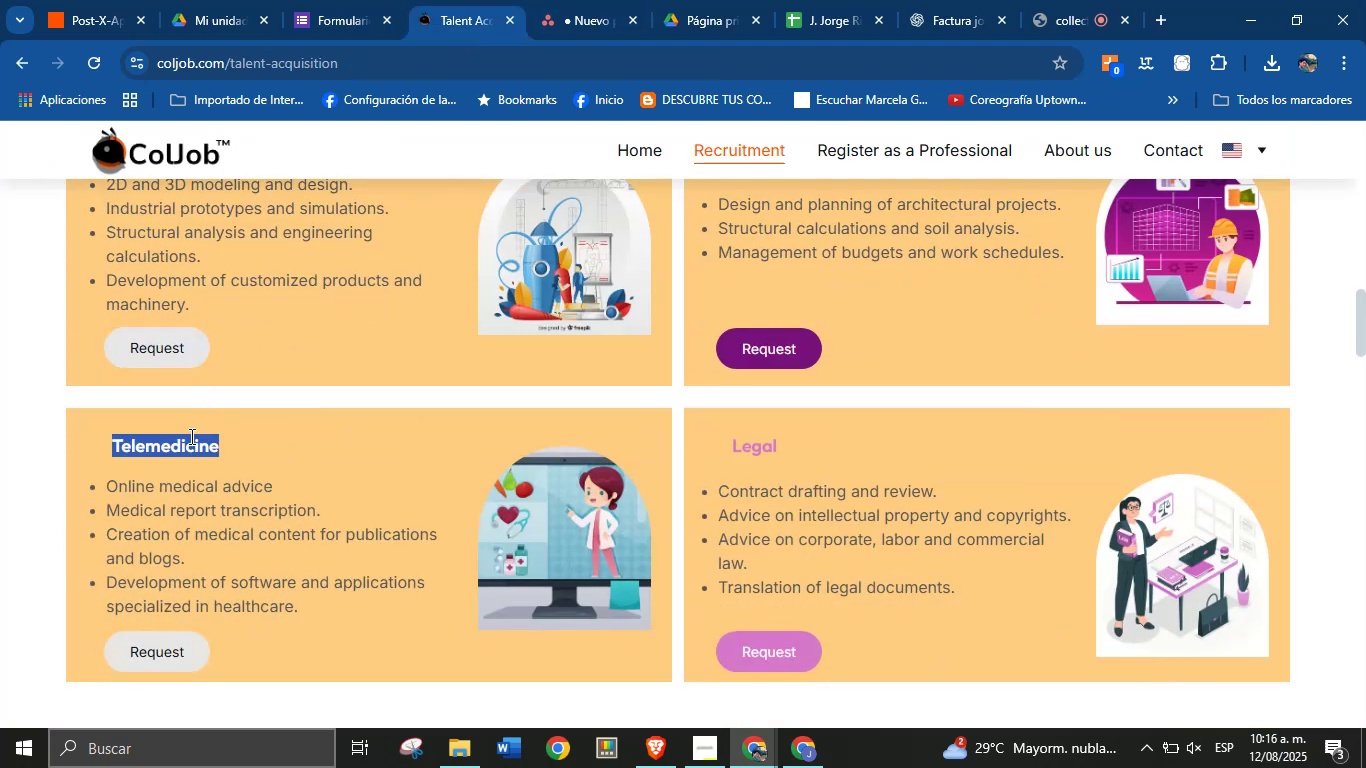 
triple_click([190, 436])
 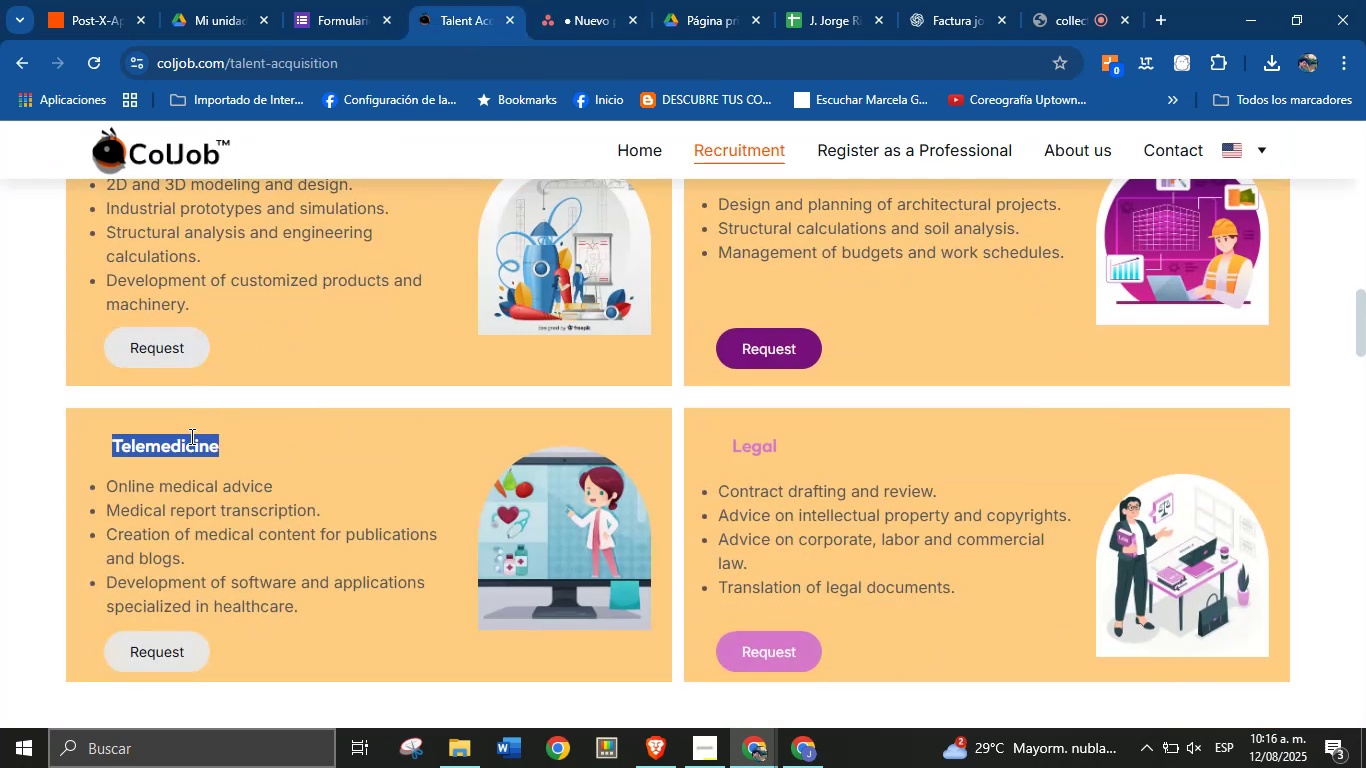 
key(Control+C)
 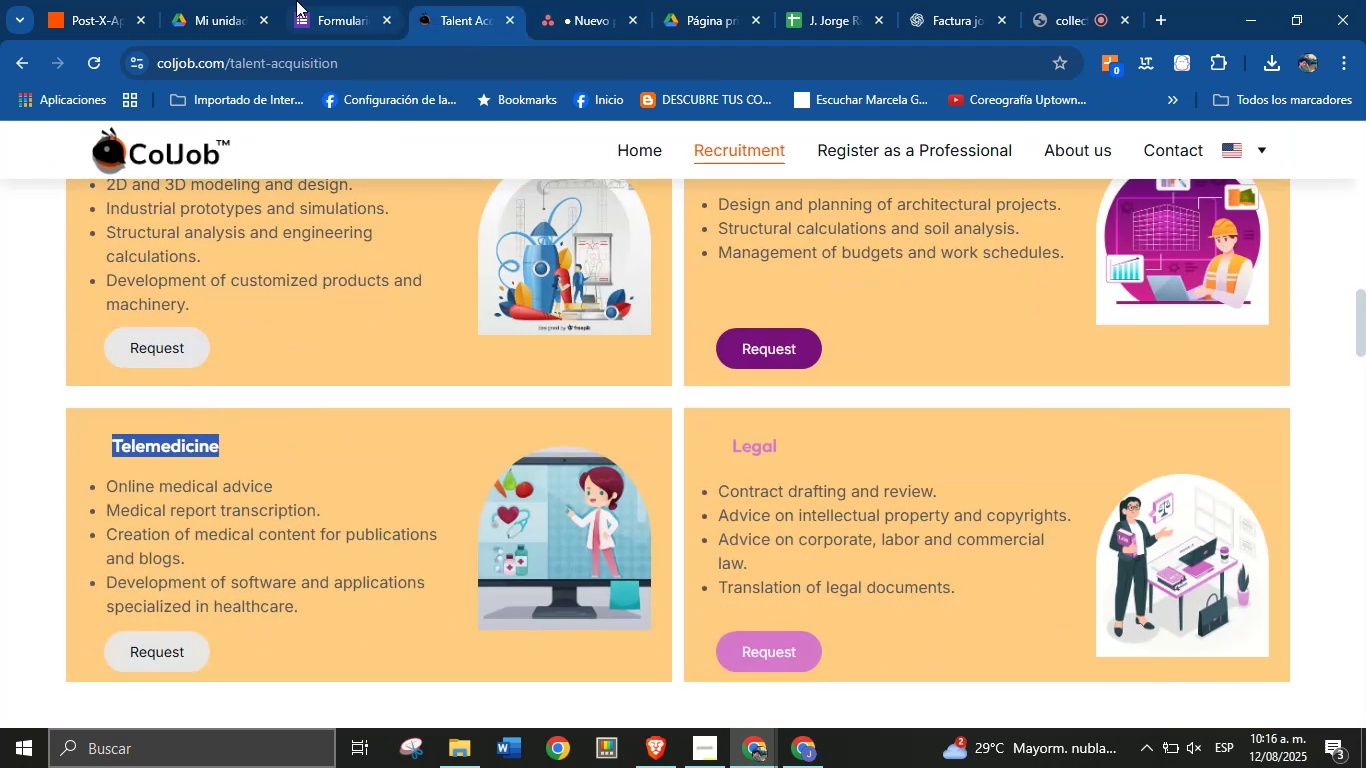 
left_click([336, 0])
 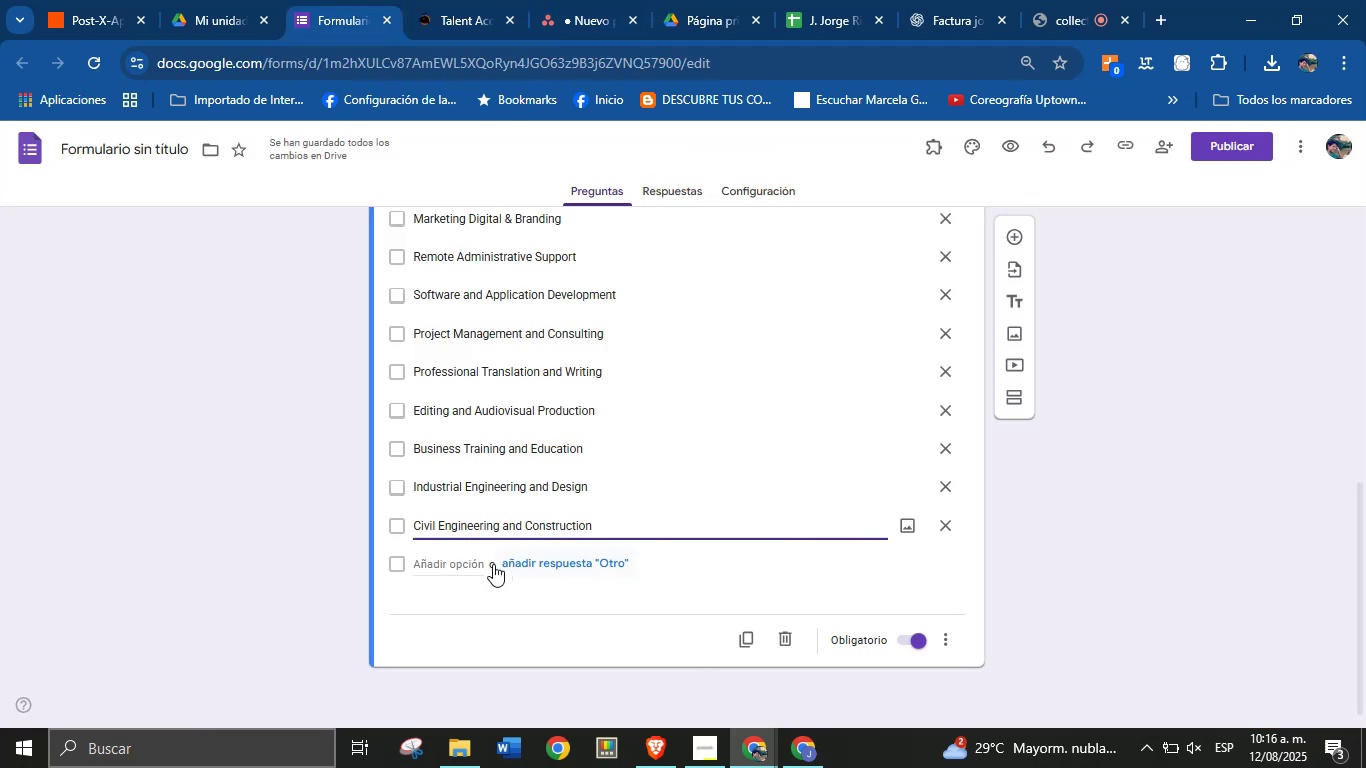 
left_click([449, 565])
 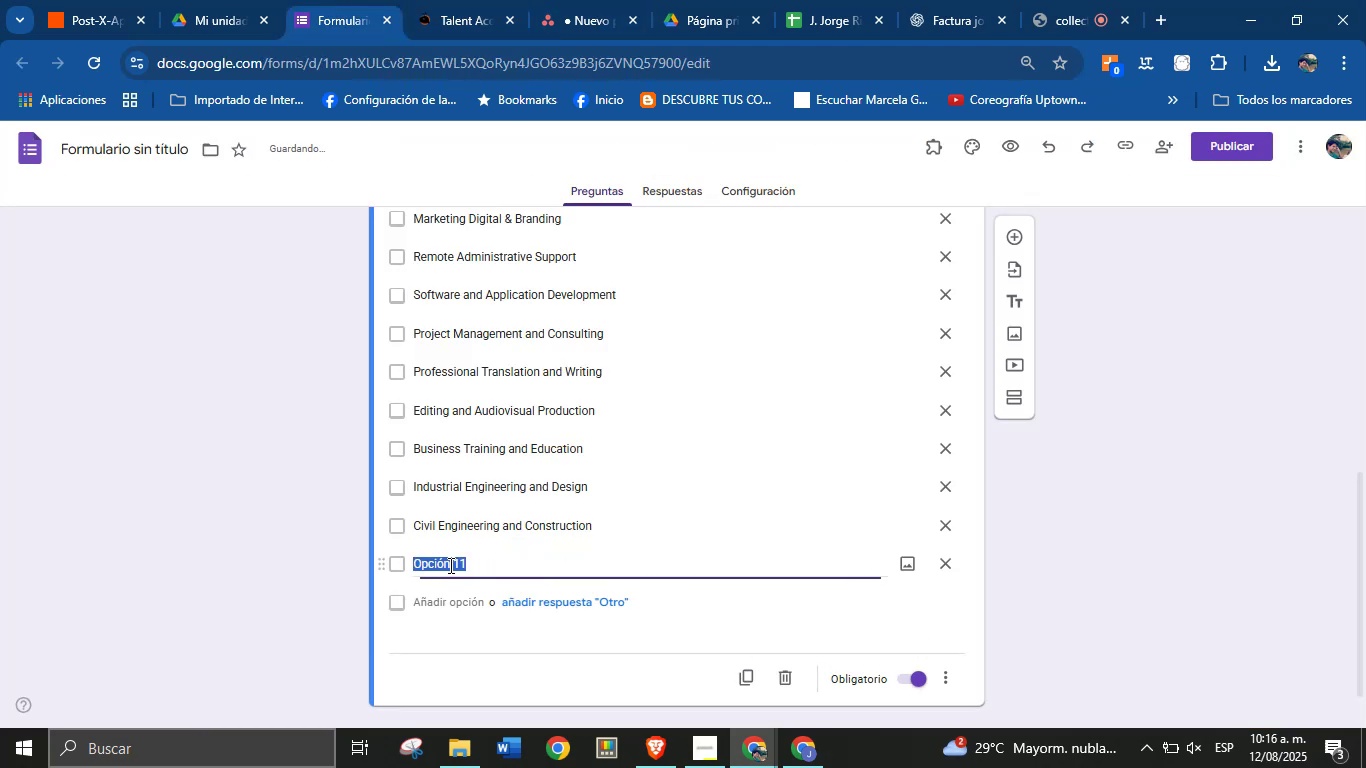 
key(Control+V)
 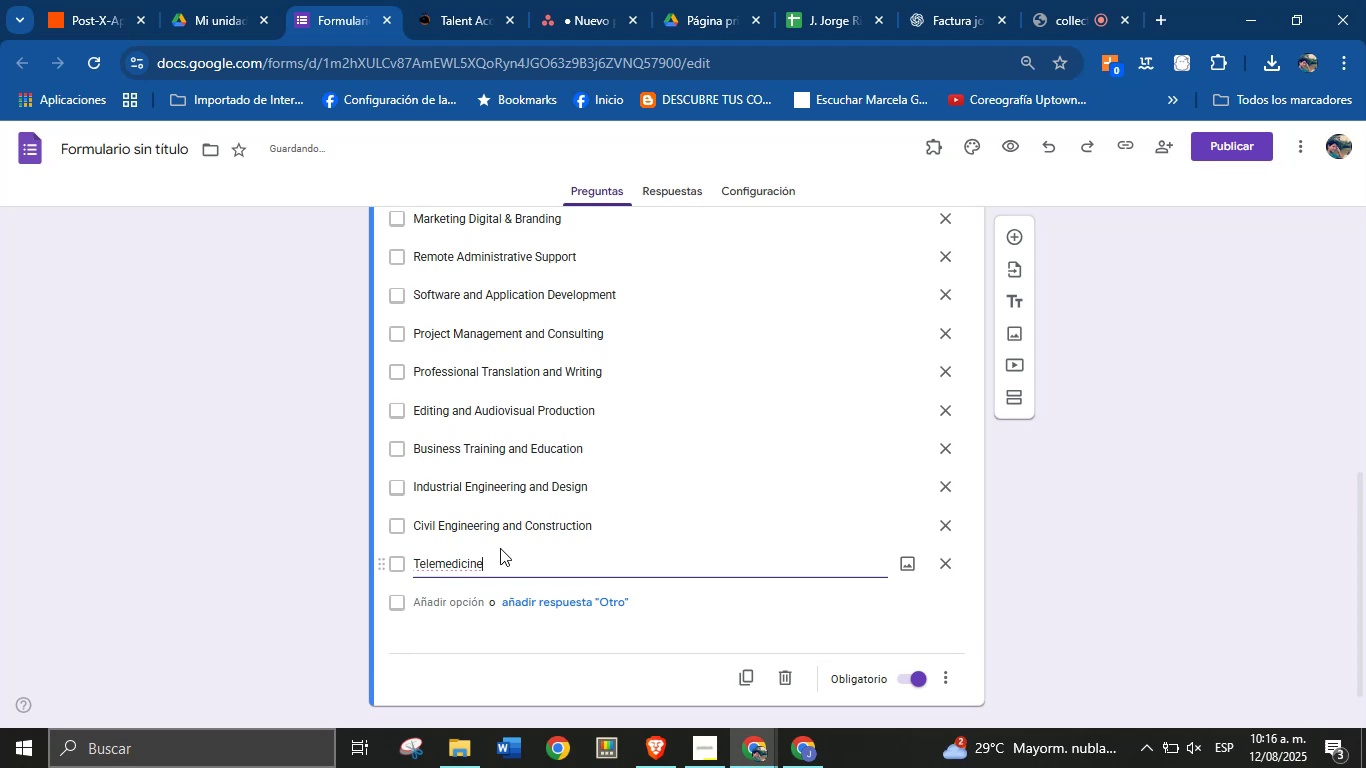 
key(Enter)
 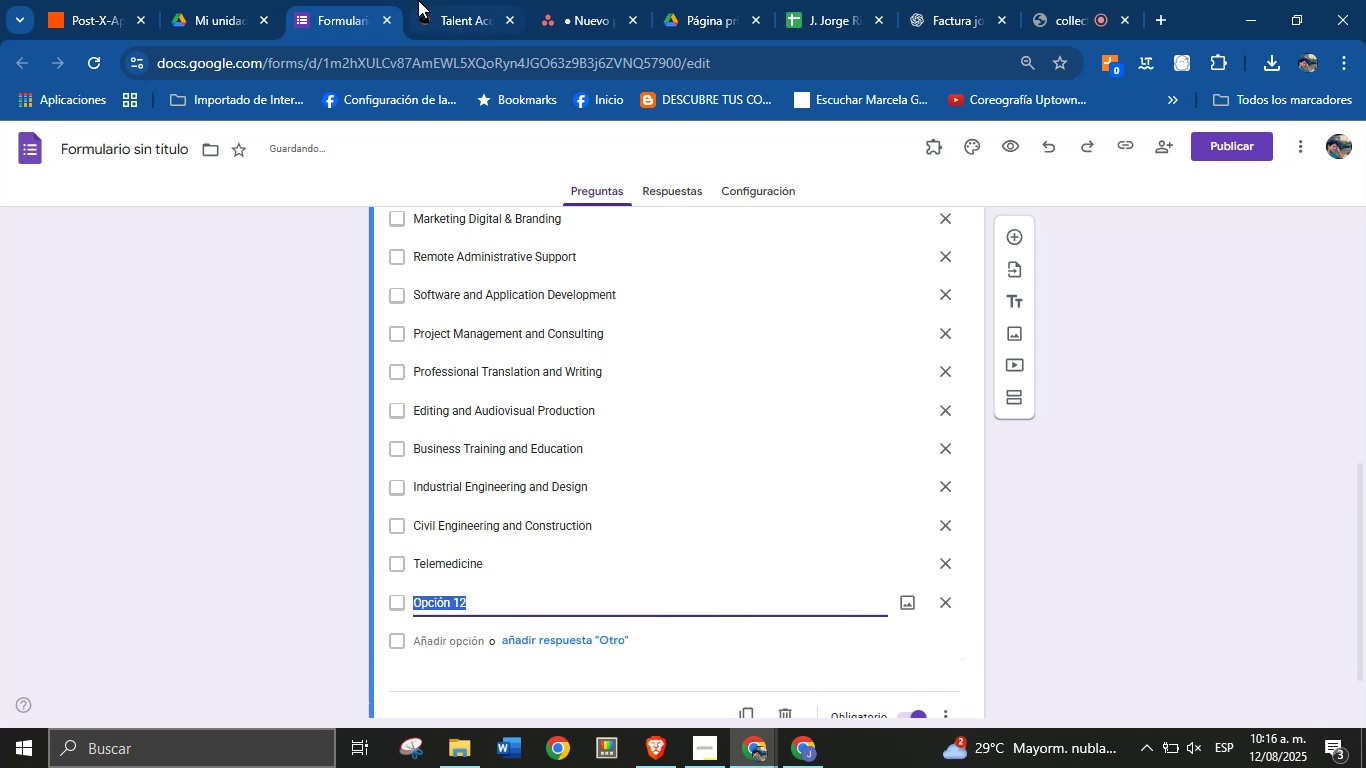 
left_click([465, 0])
 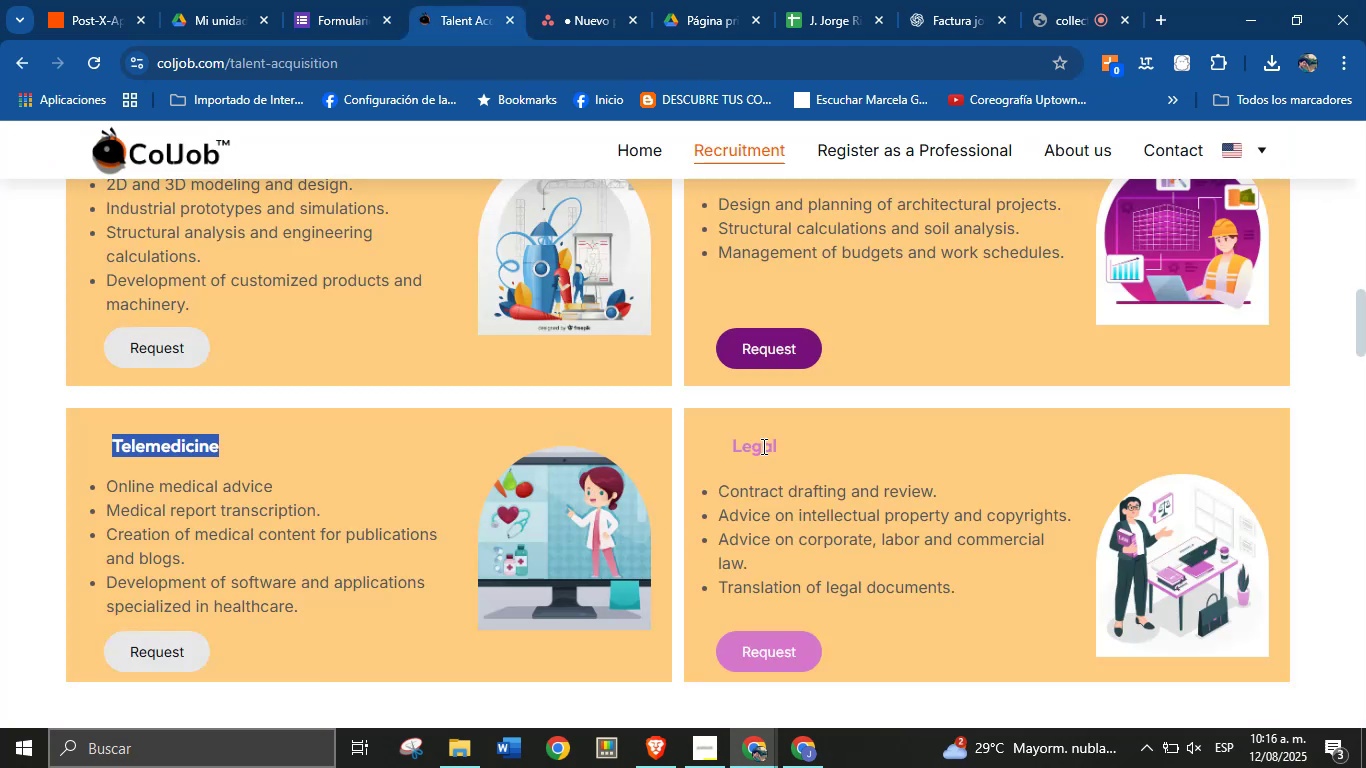 
double_click([763, 445])
 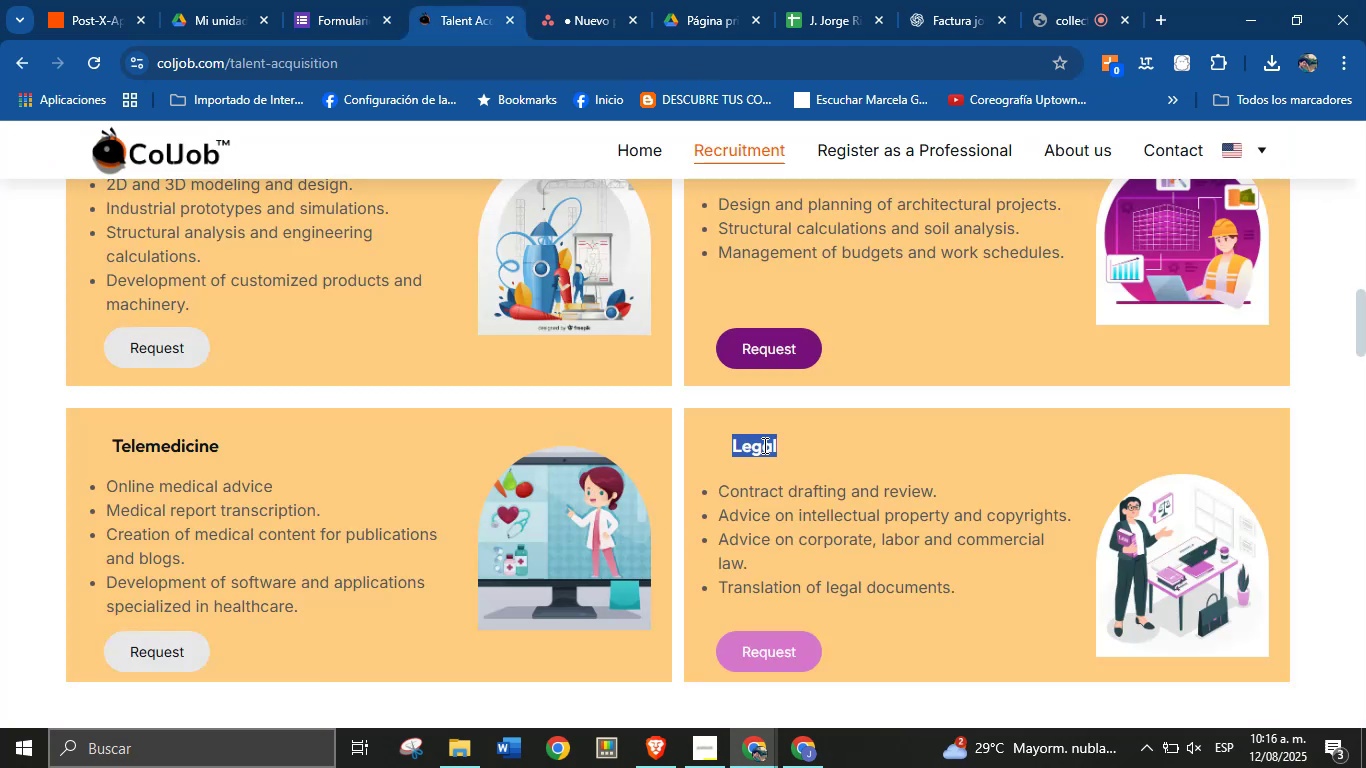 
key(Control+C)
 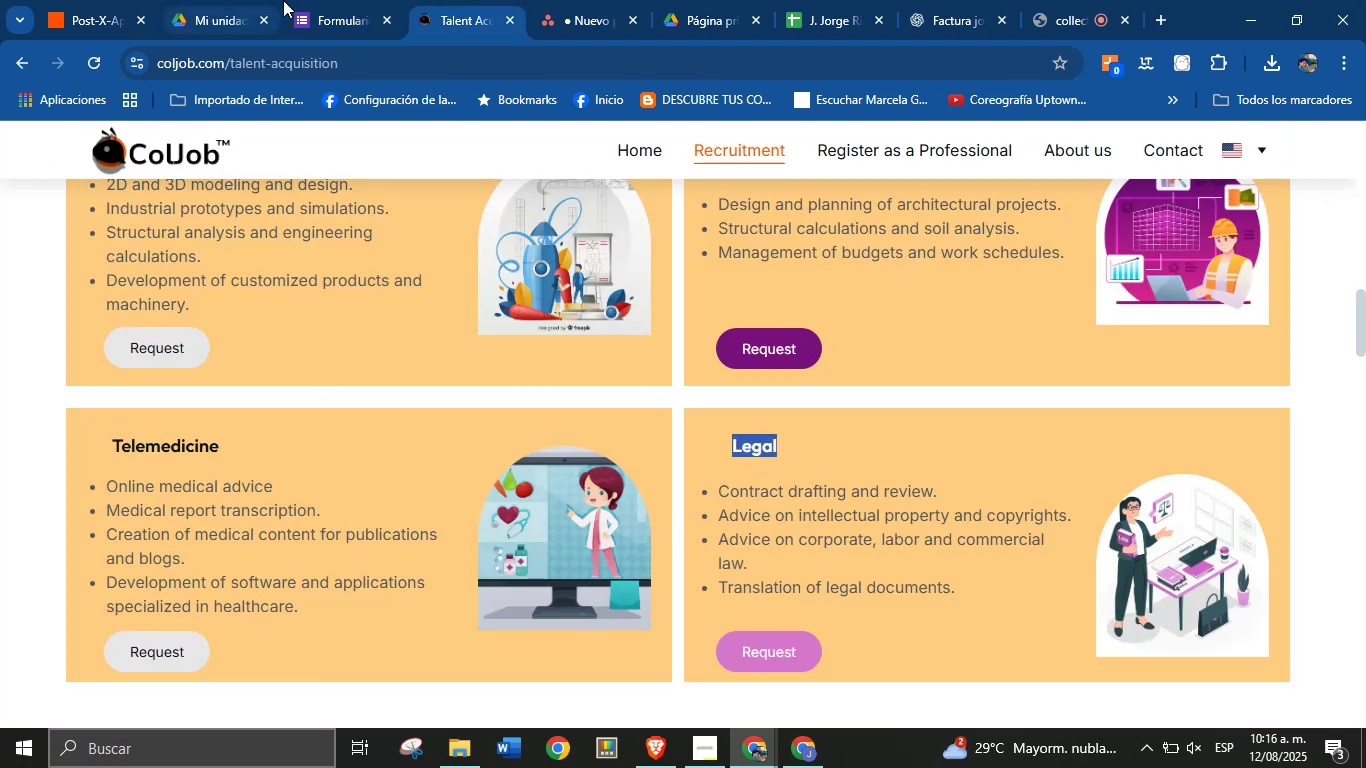 
left_click([324, 0])
 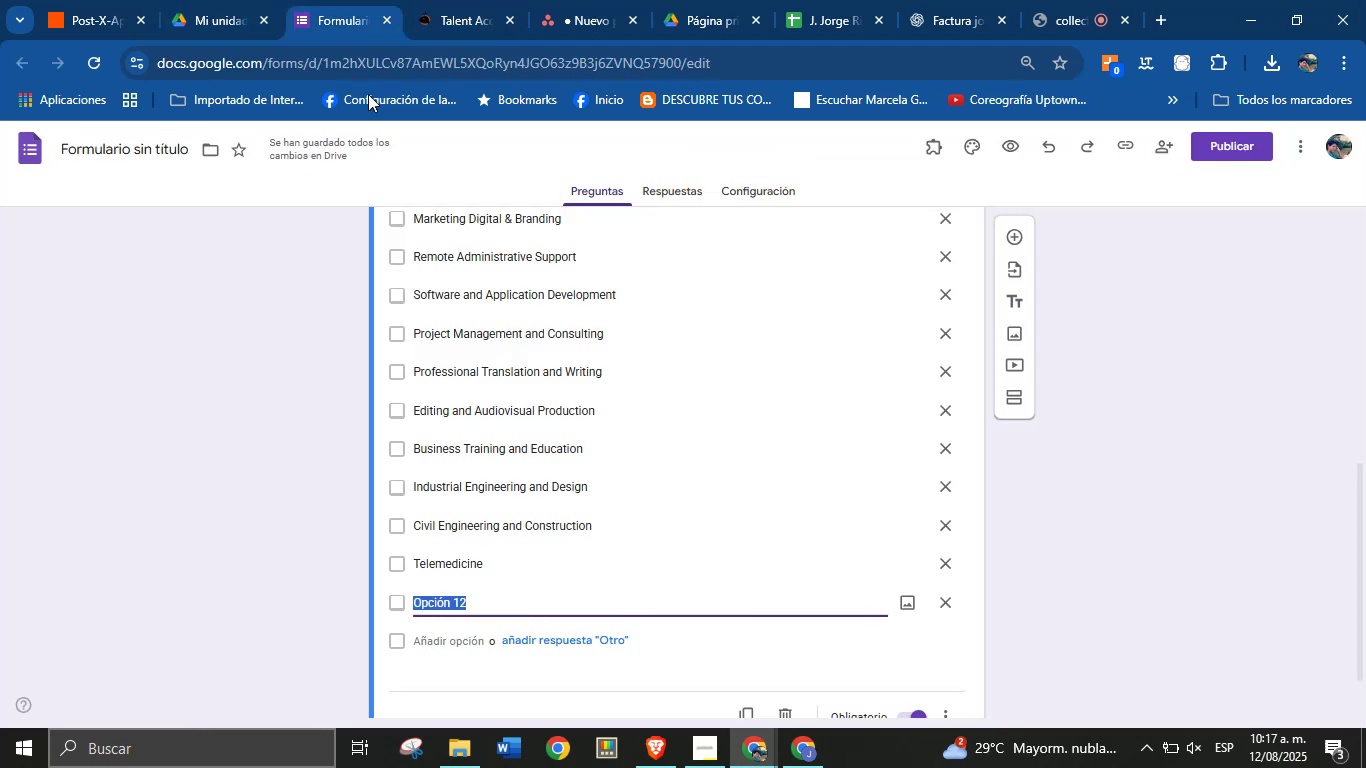 
key(Control+V)
 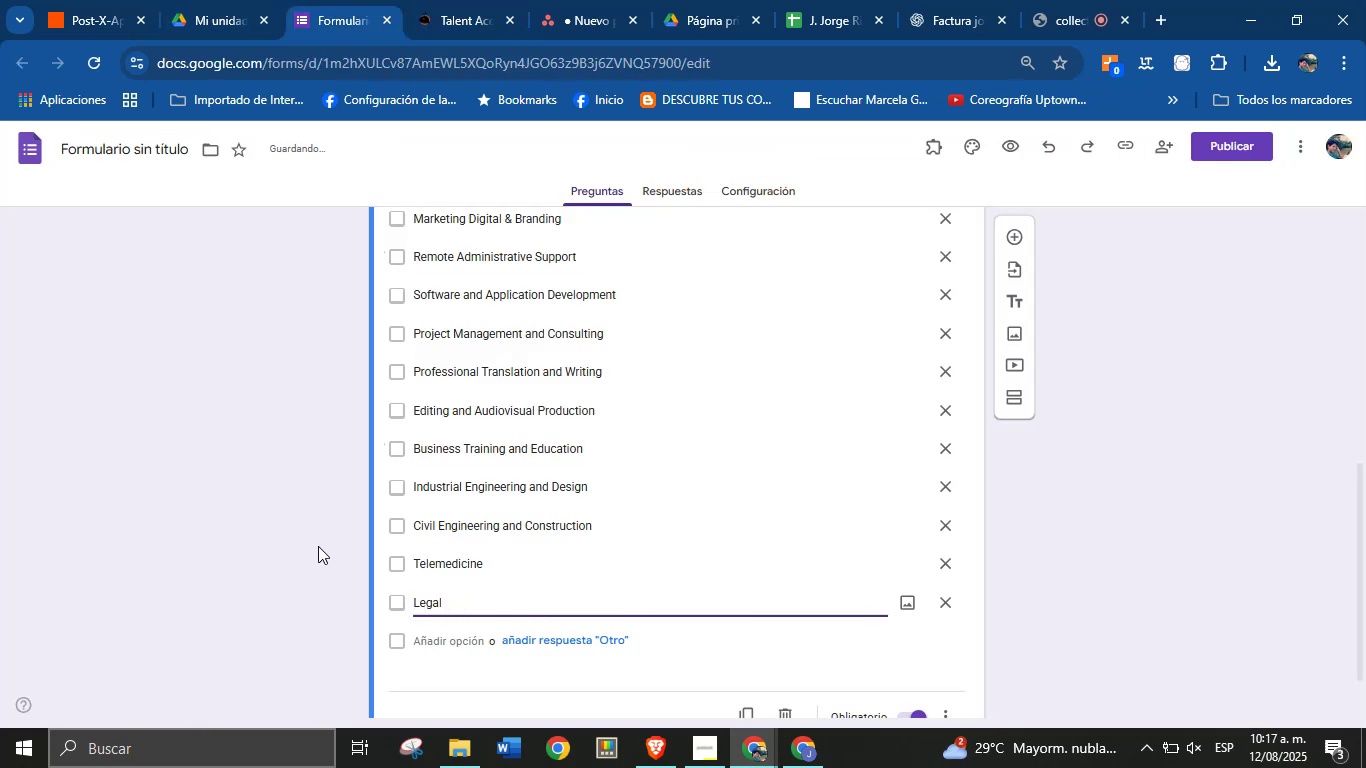 
scroll: coordinate [572, 426], scroll_direction: none, amount: 0.0
 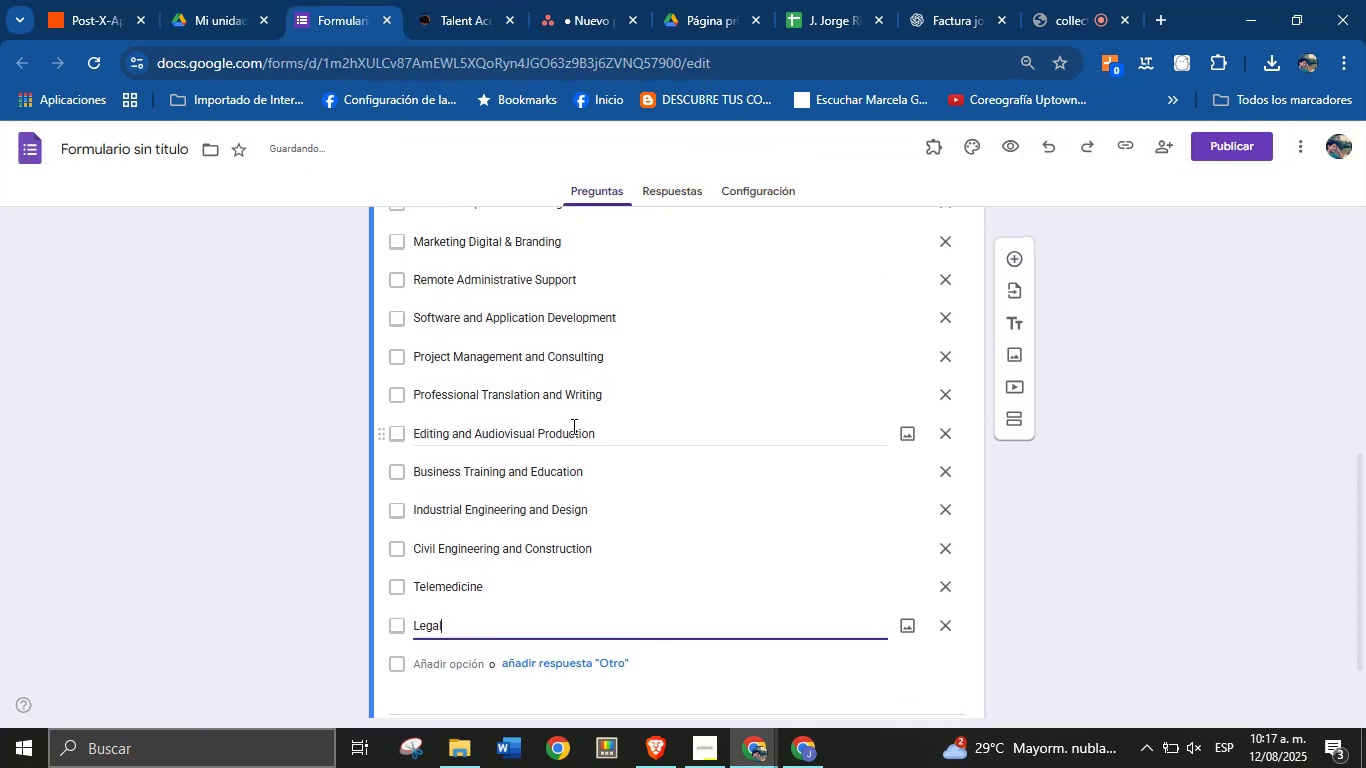 
scroll: coordinate [584, 470], scroll_direction: down, amount: 3.0
 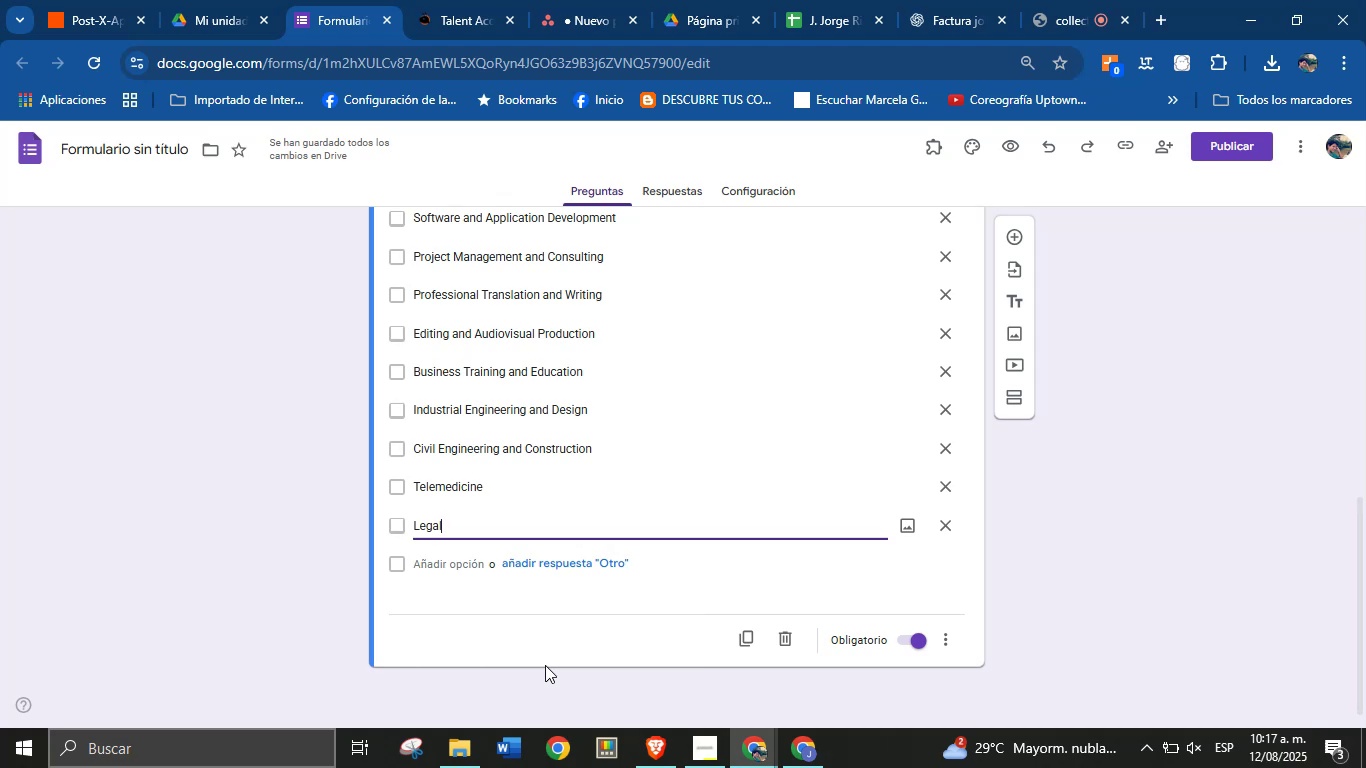 
wait(23.58)
 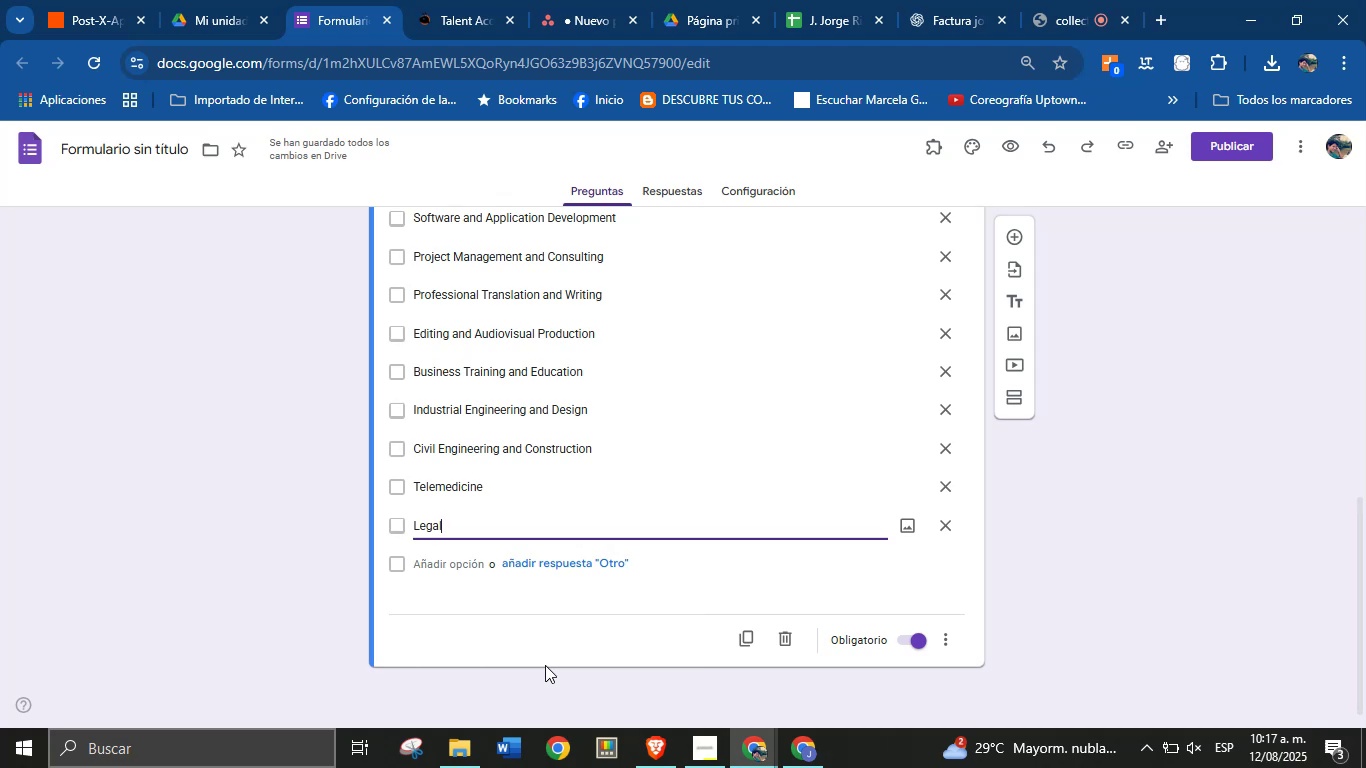 
left_click([481, 0])
 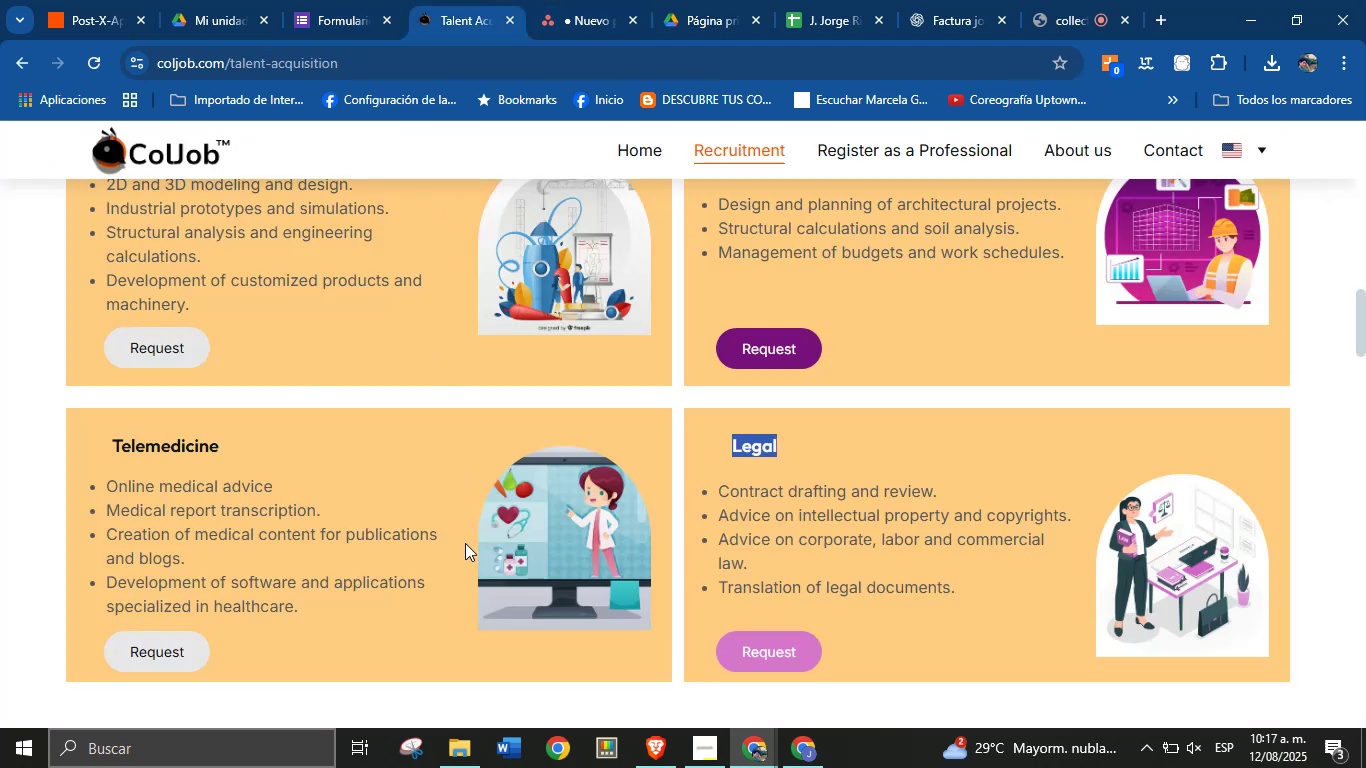 
scroll: coordinate [493, 517], scroll_direction: down, amount: 3.0
 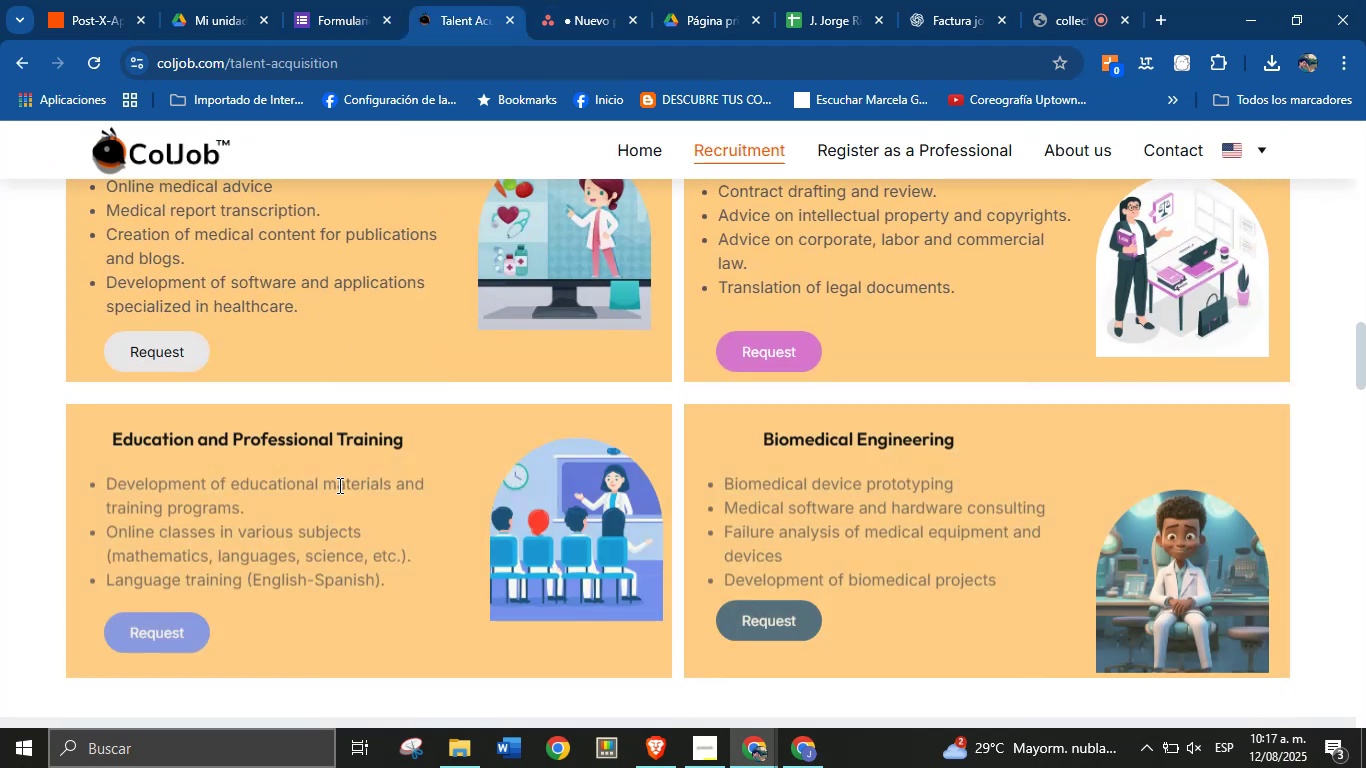 
left_click([267, 457])
 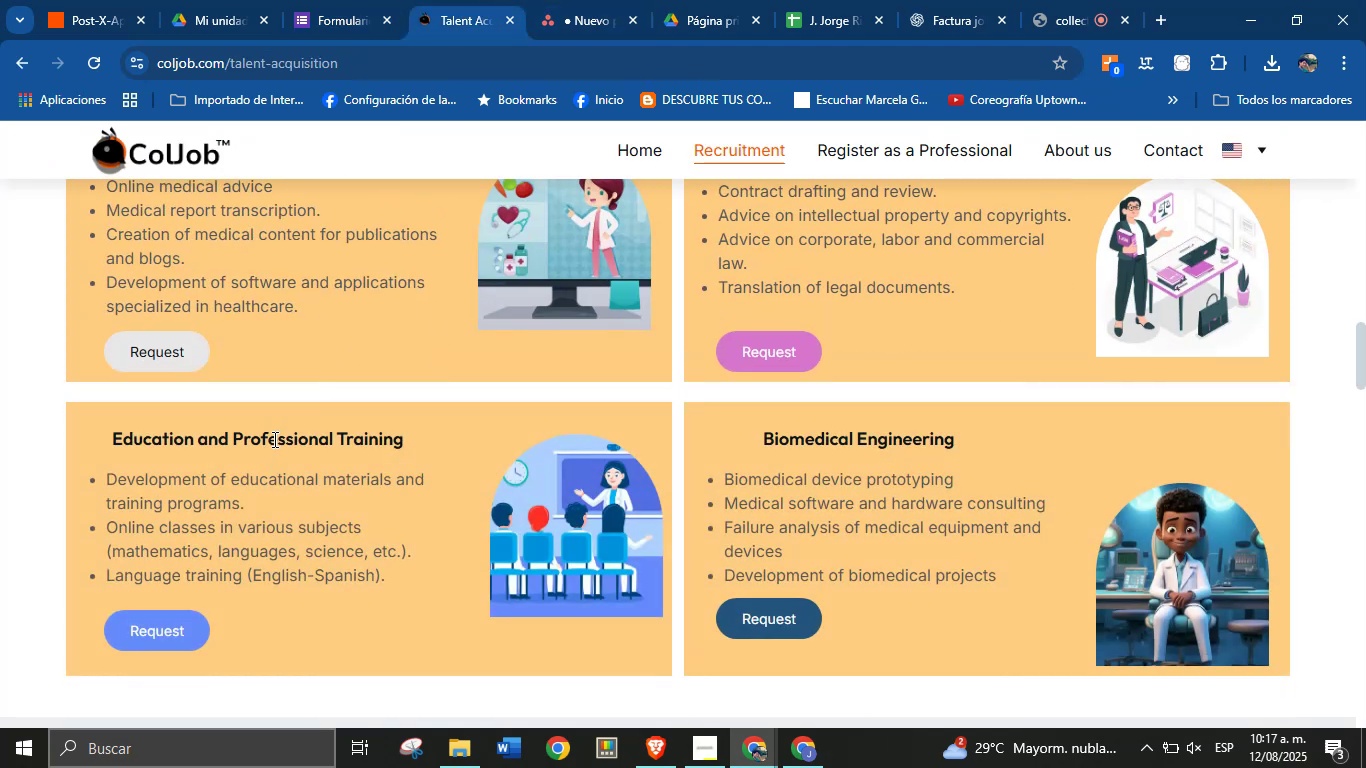 
triple_click([273, 438])
 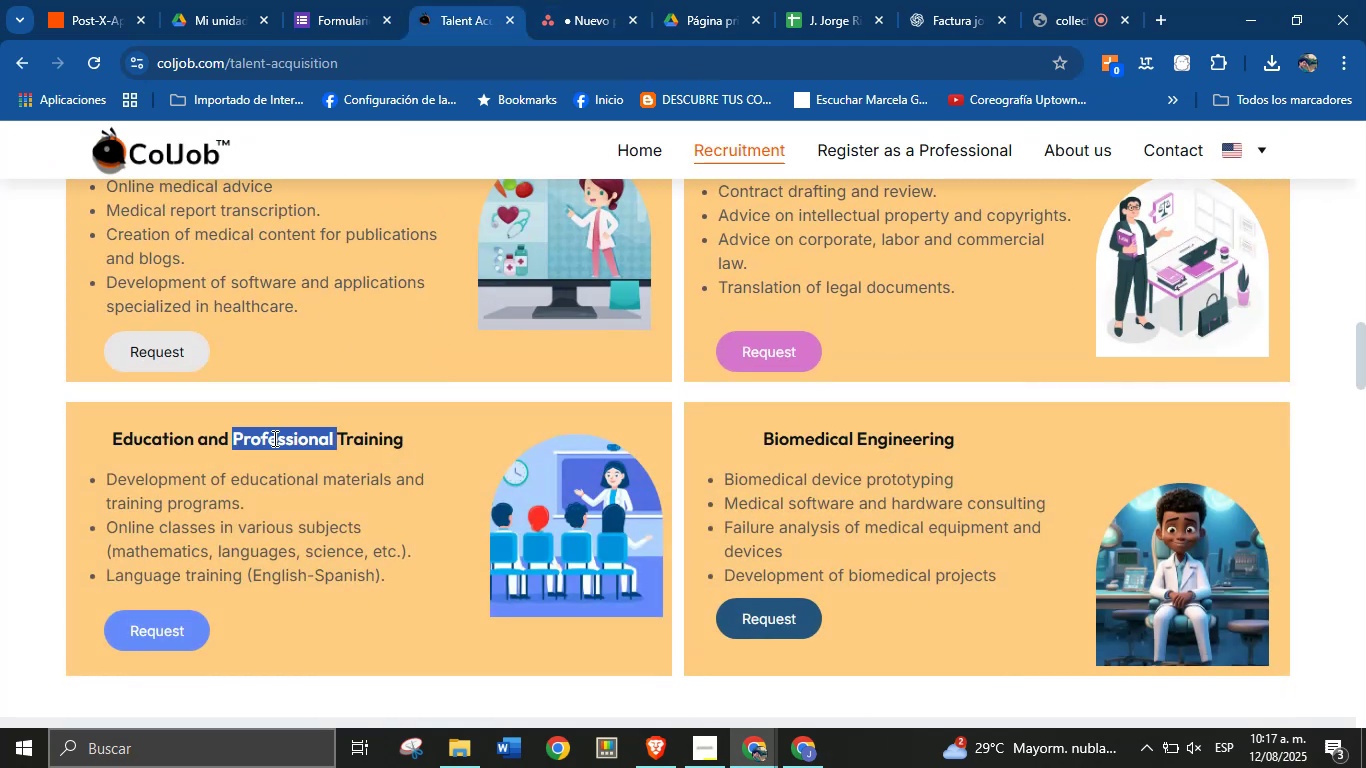 
triple_click([273, 438])
 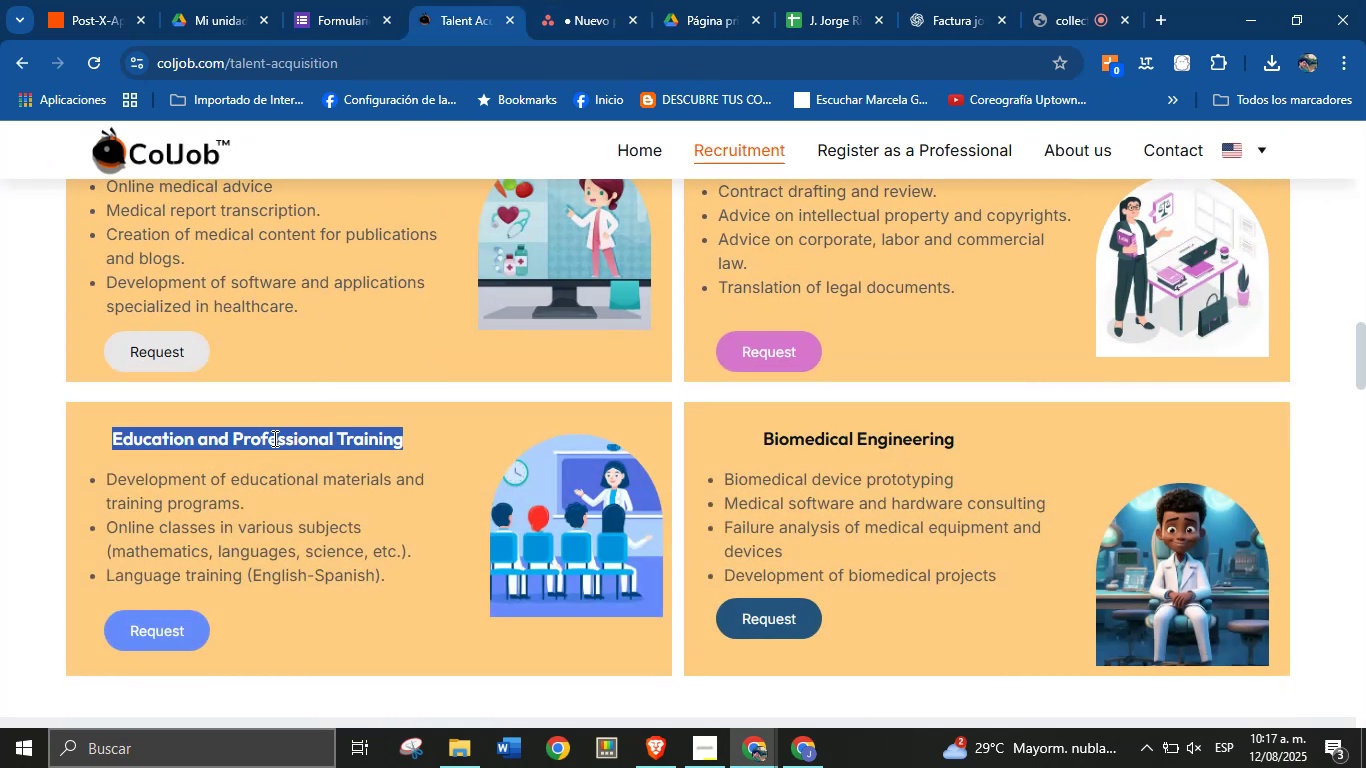 
key(Control+C)
 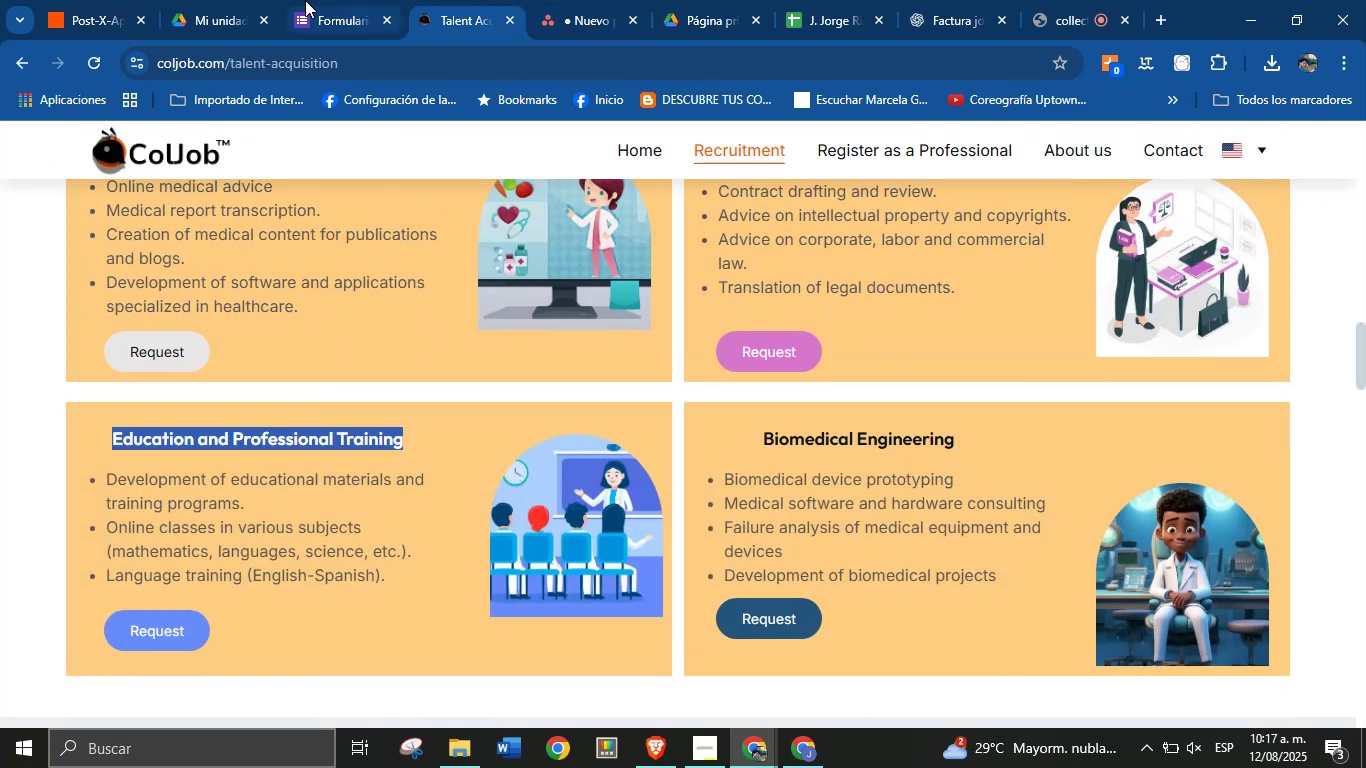 
left_click([323, 0])
 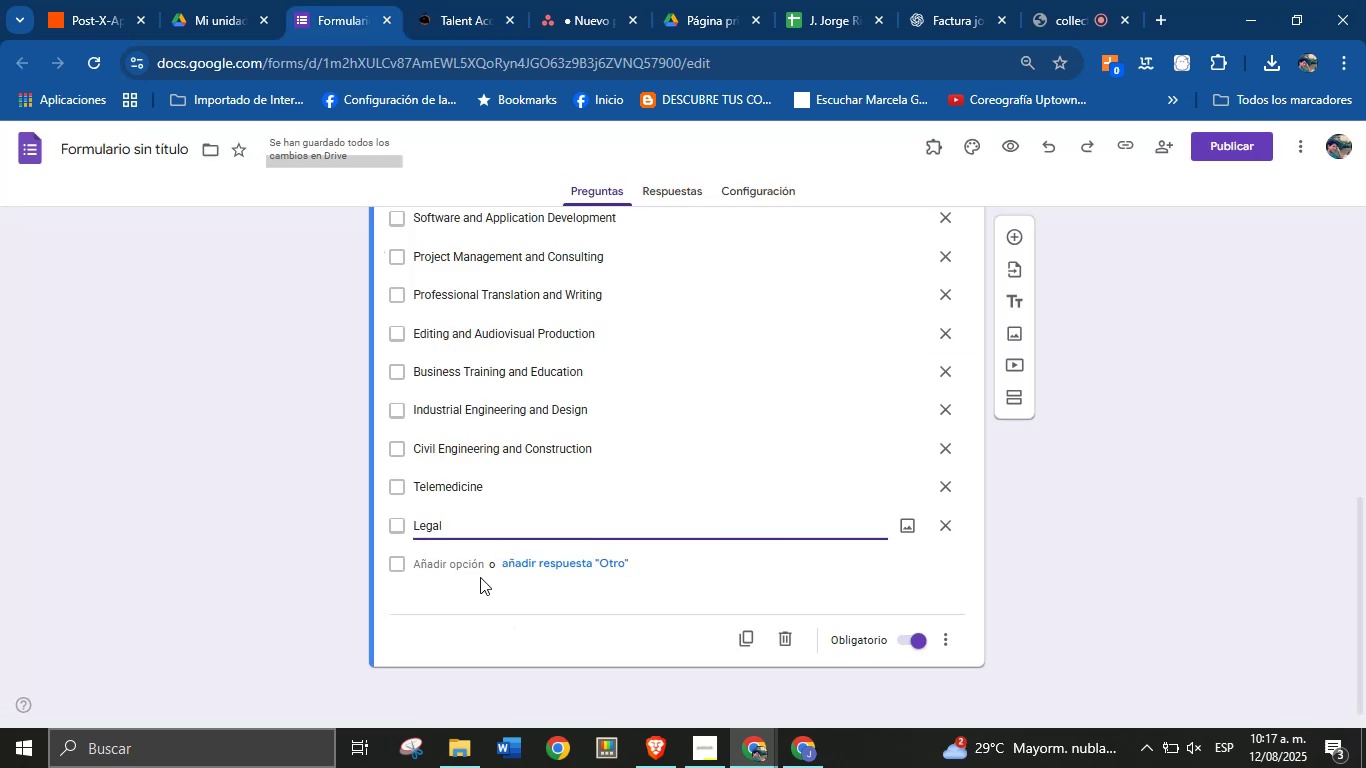 
left_click([479, 568])
 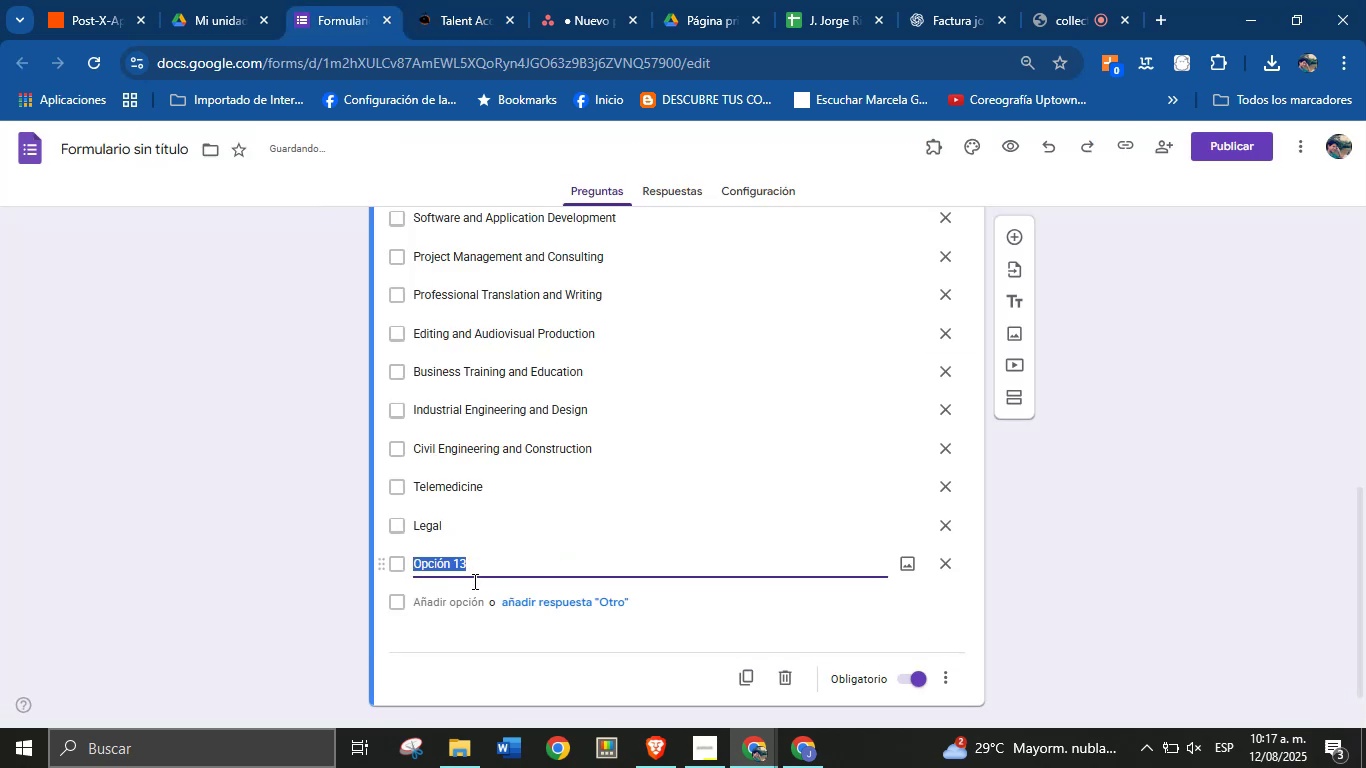 
key(Control+V)
 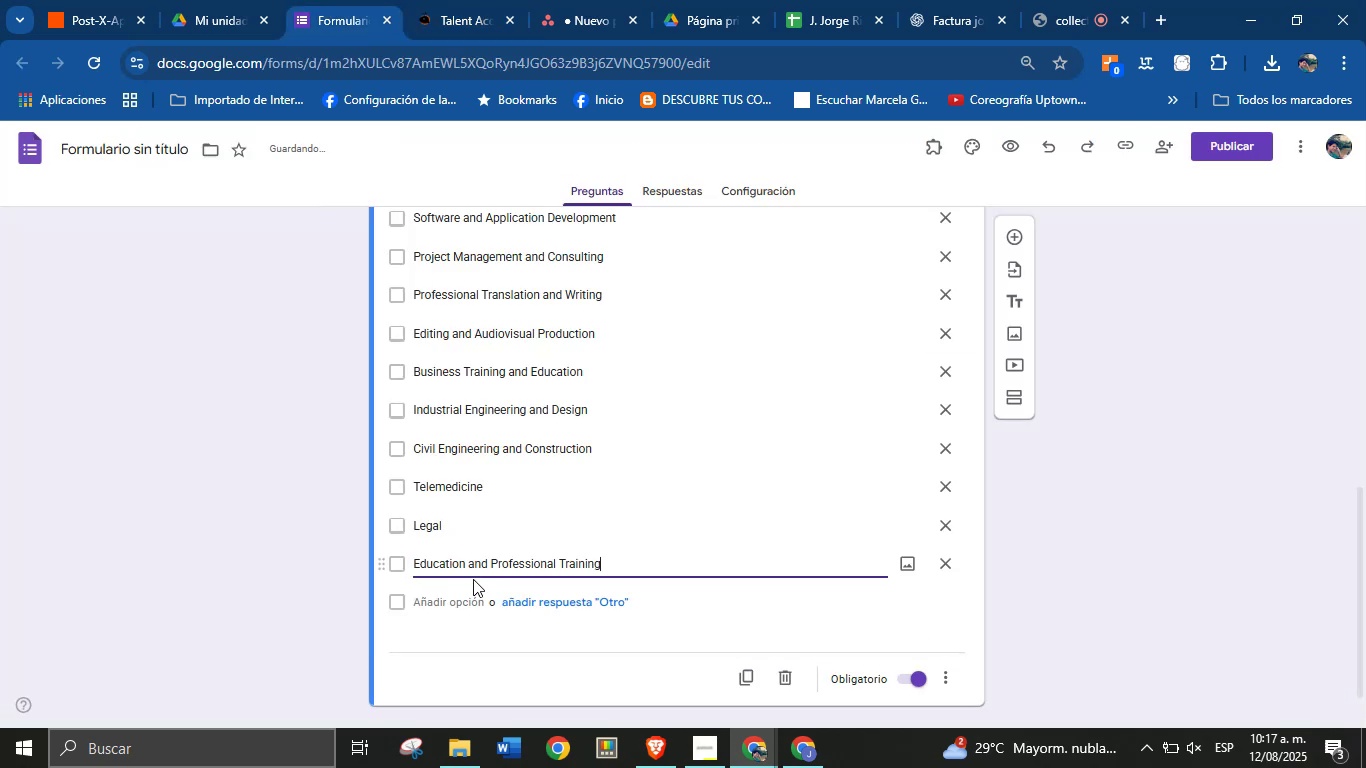 
key(Enter)
 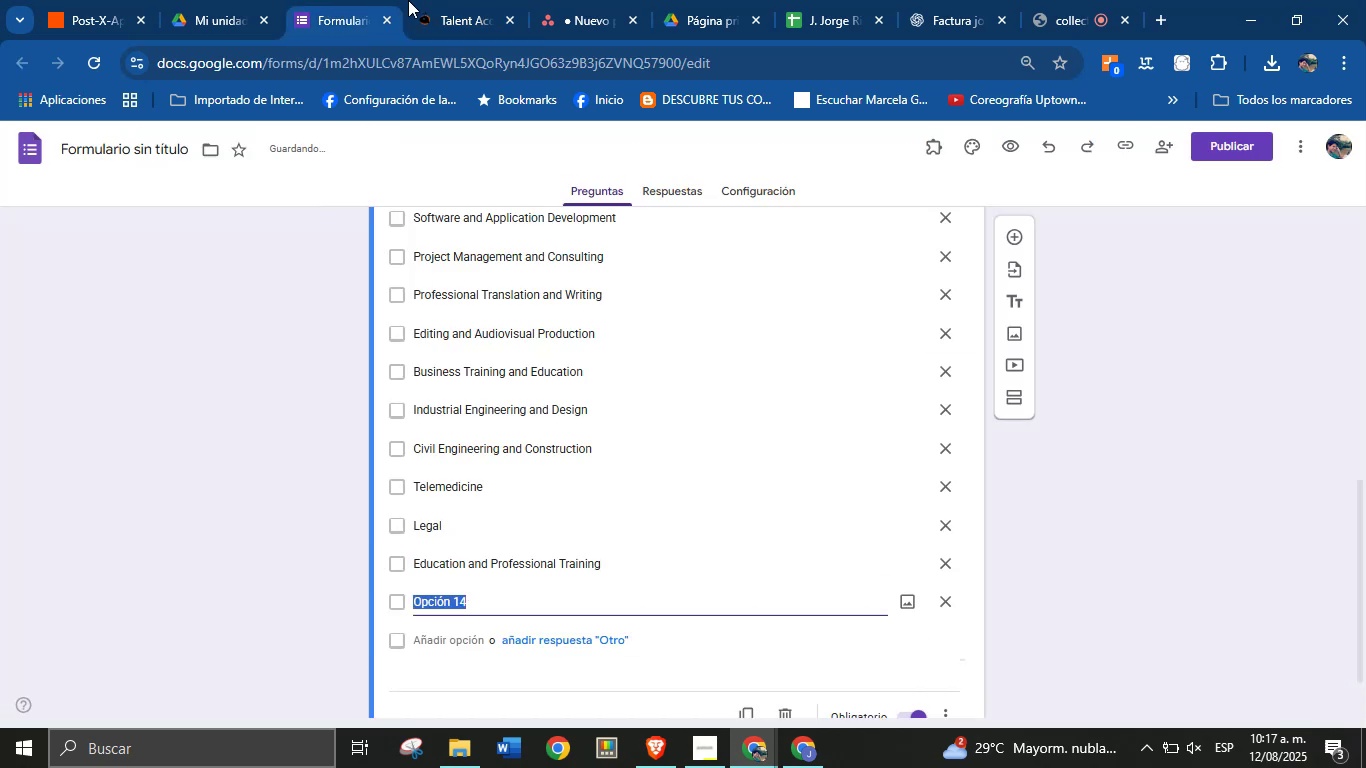 
left_click([425, 0])
 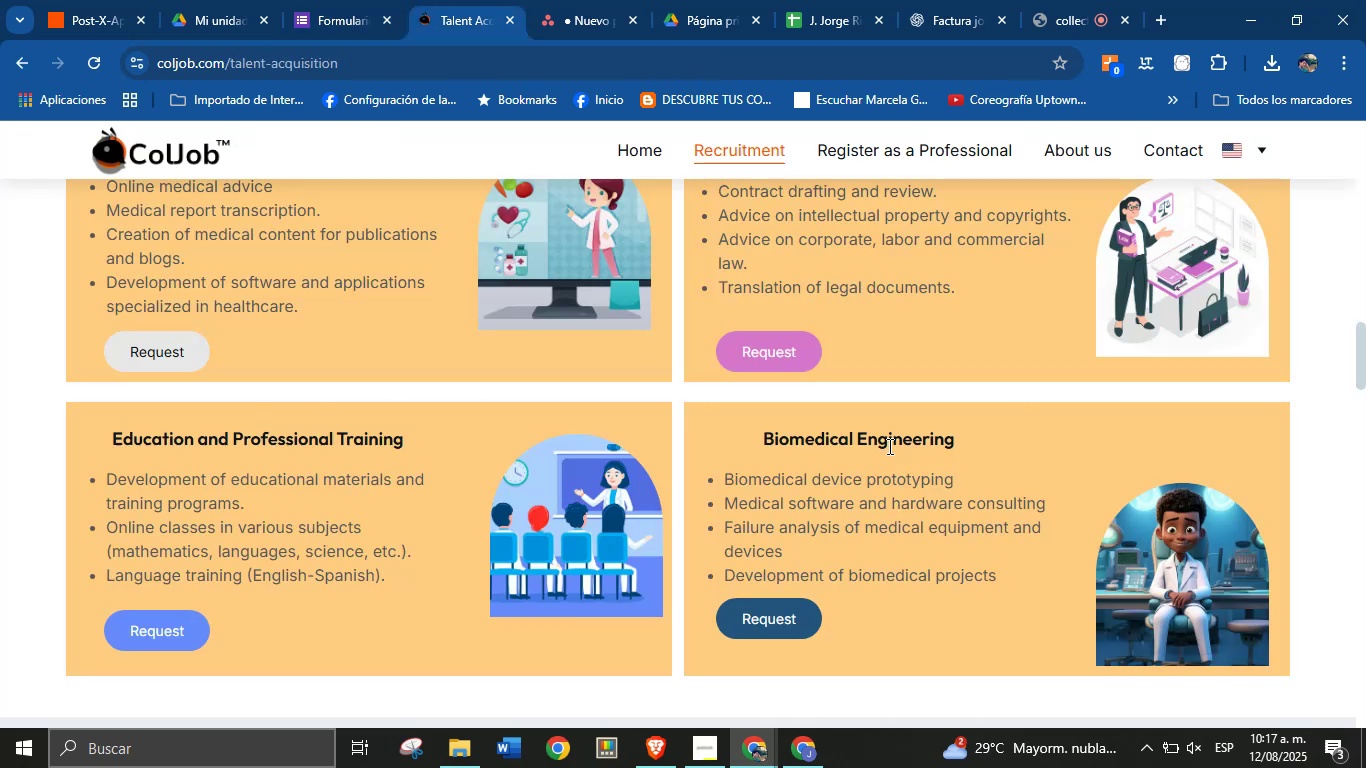 
double_click([888, 446])
 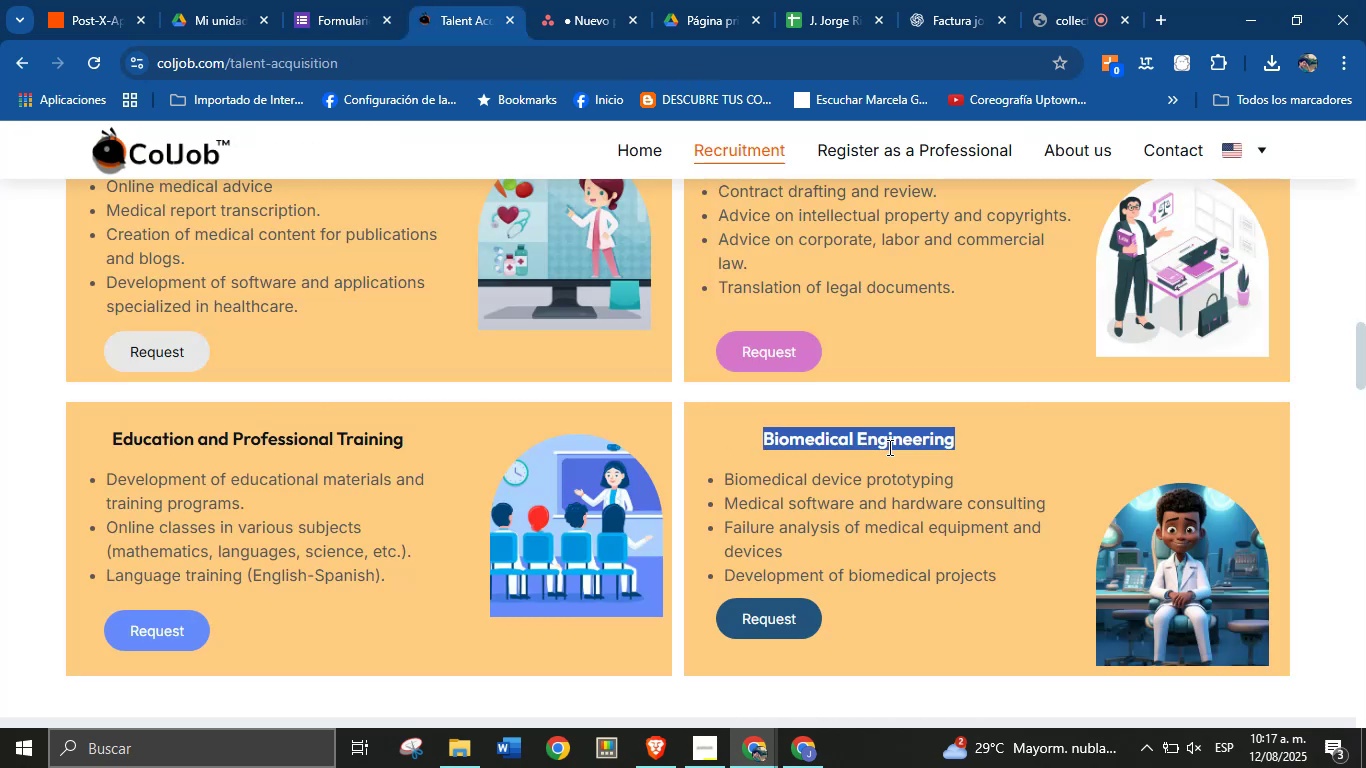 
key(Control+C)
 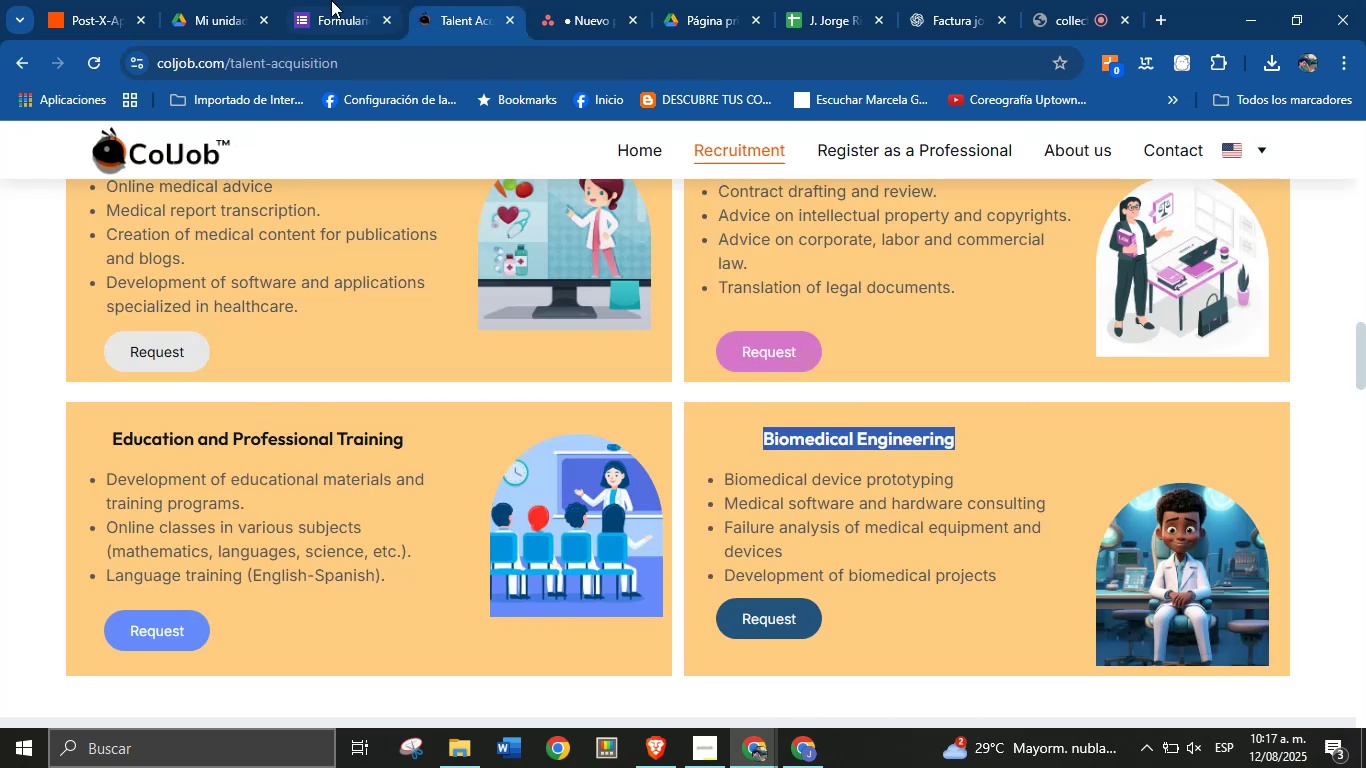 
left_click([329, 0])
 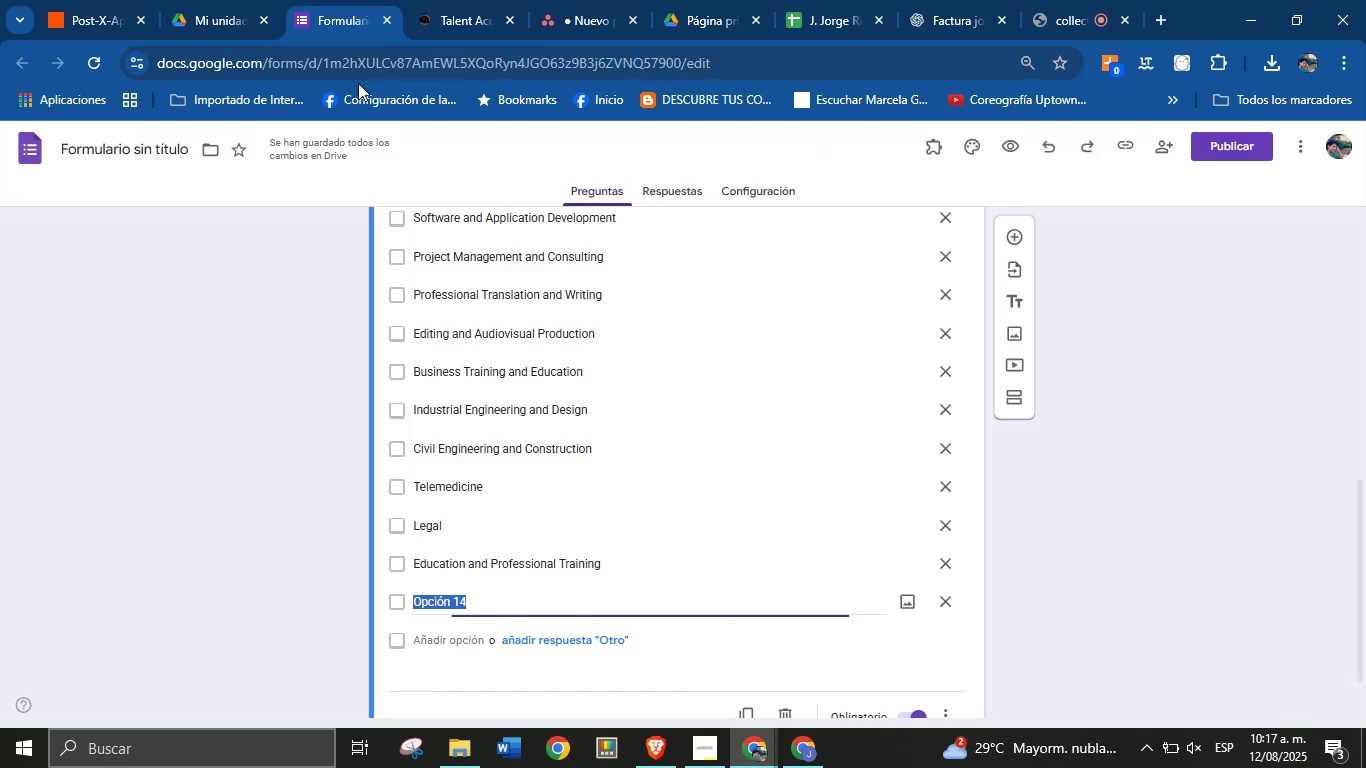 
key(Control+V)
 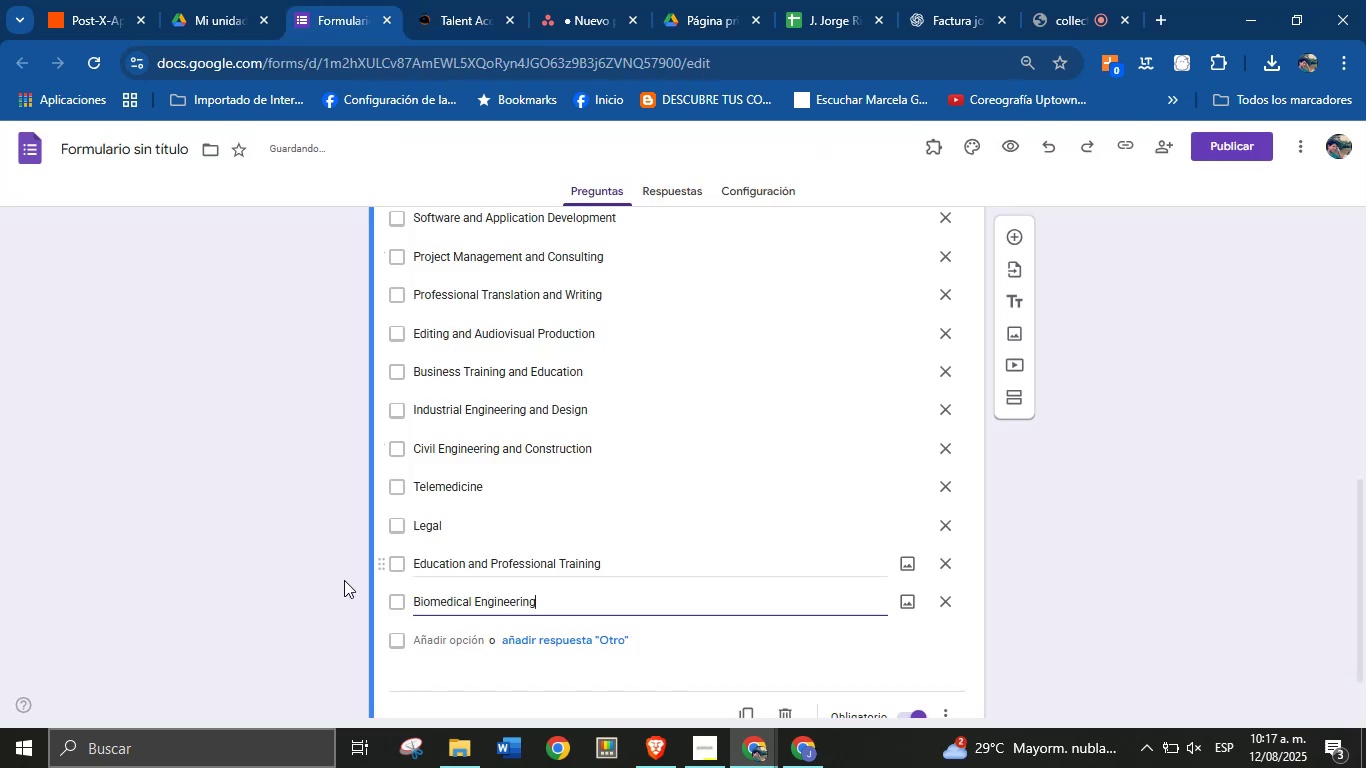 
scroll: coordinate [558, 527], scroll_direction: down, amount: 3.0
 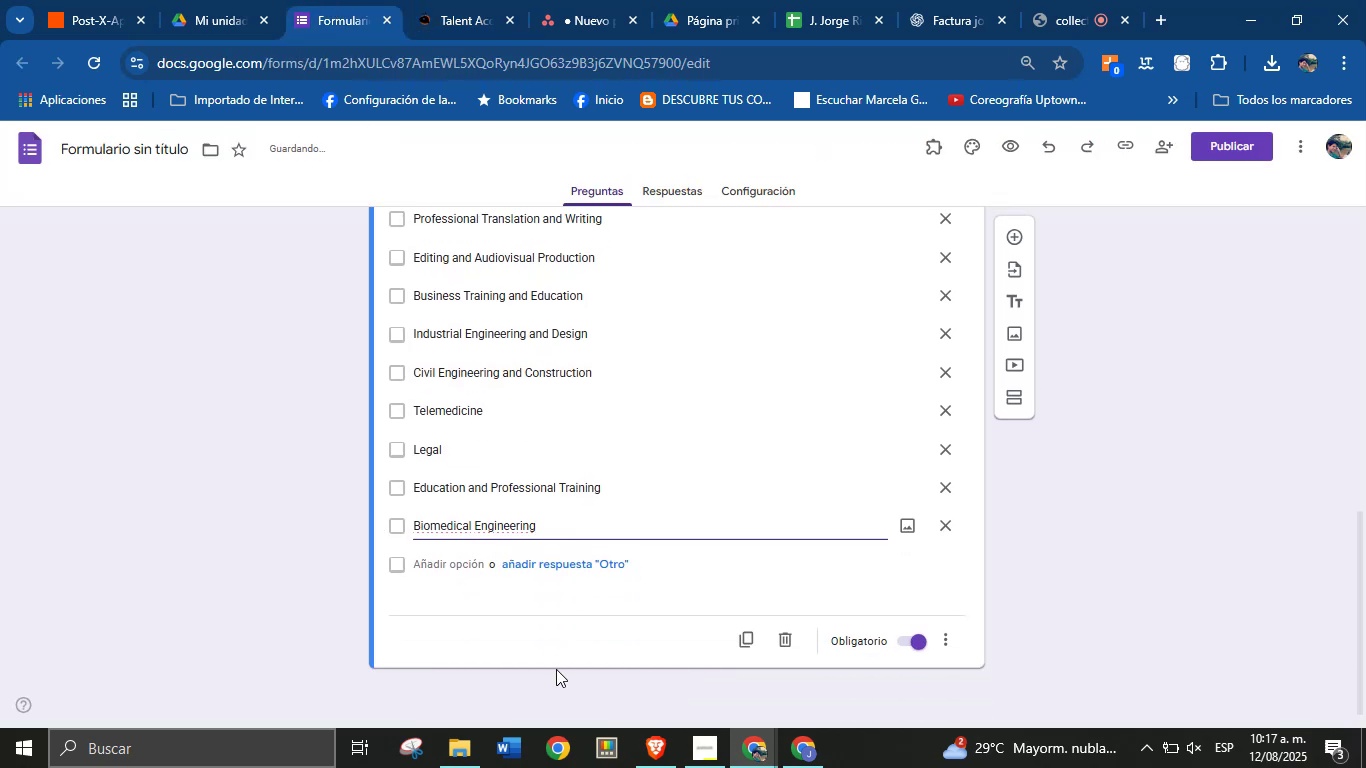 
left_click([556, 670])
 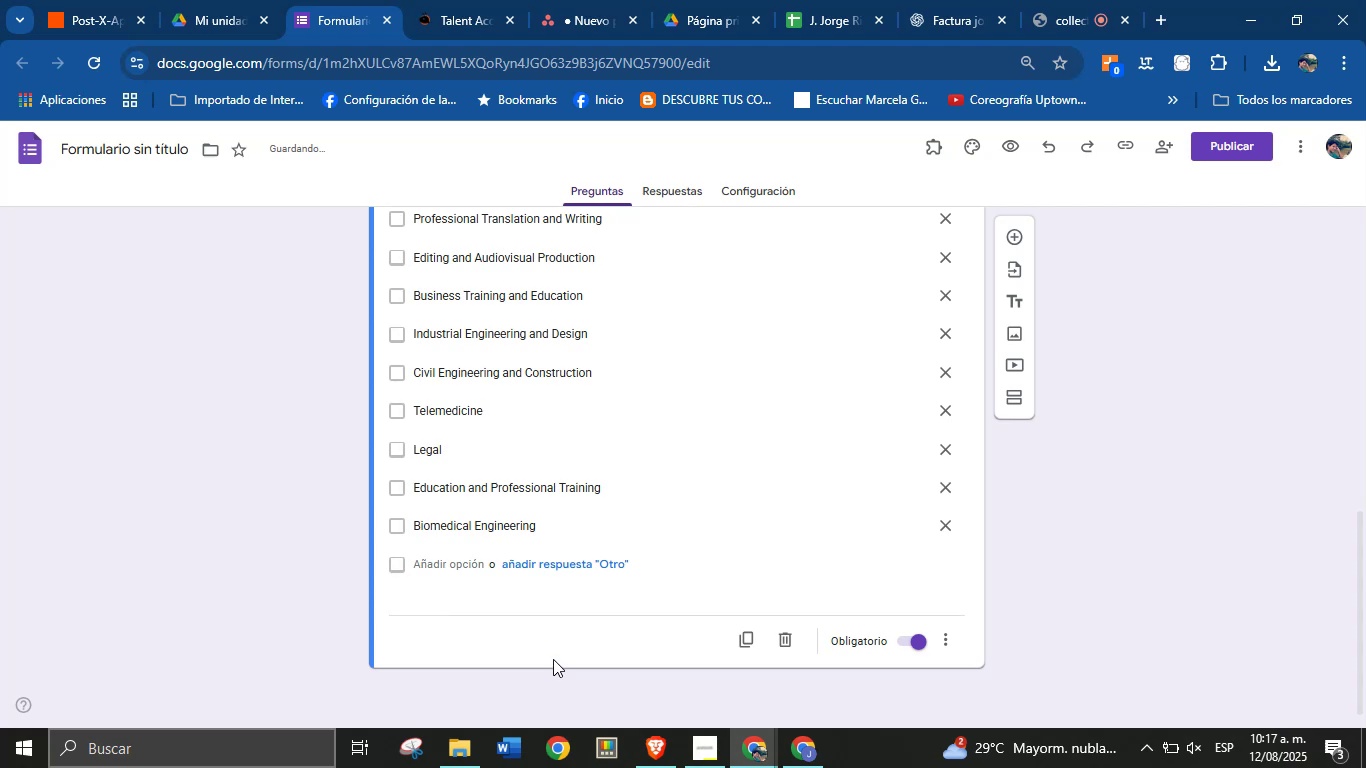 
scroll: coordinate [460, 531], scroll_direction: down, amount: 2.0
 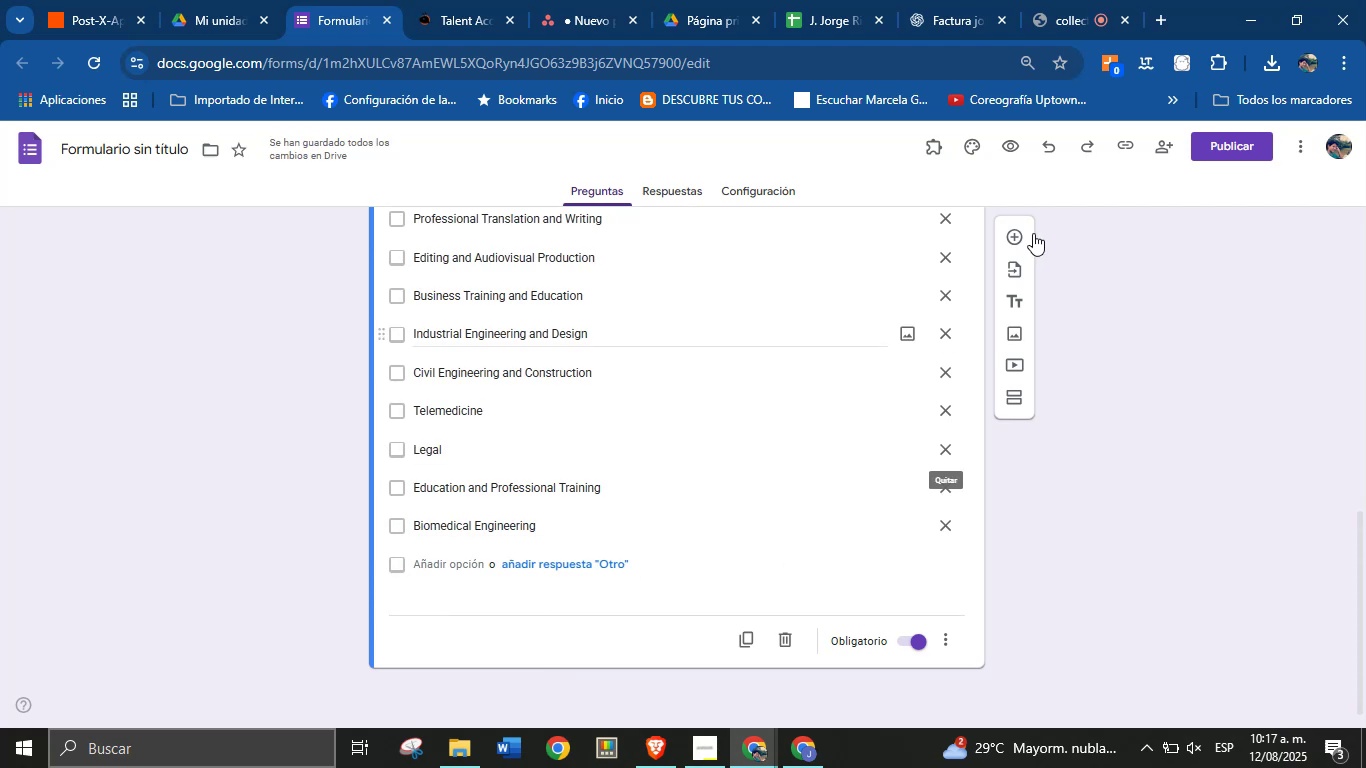 
left_click([1022, 236])
 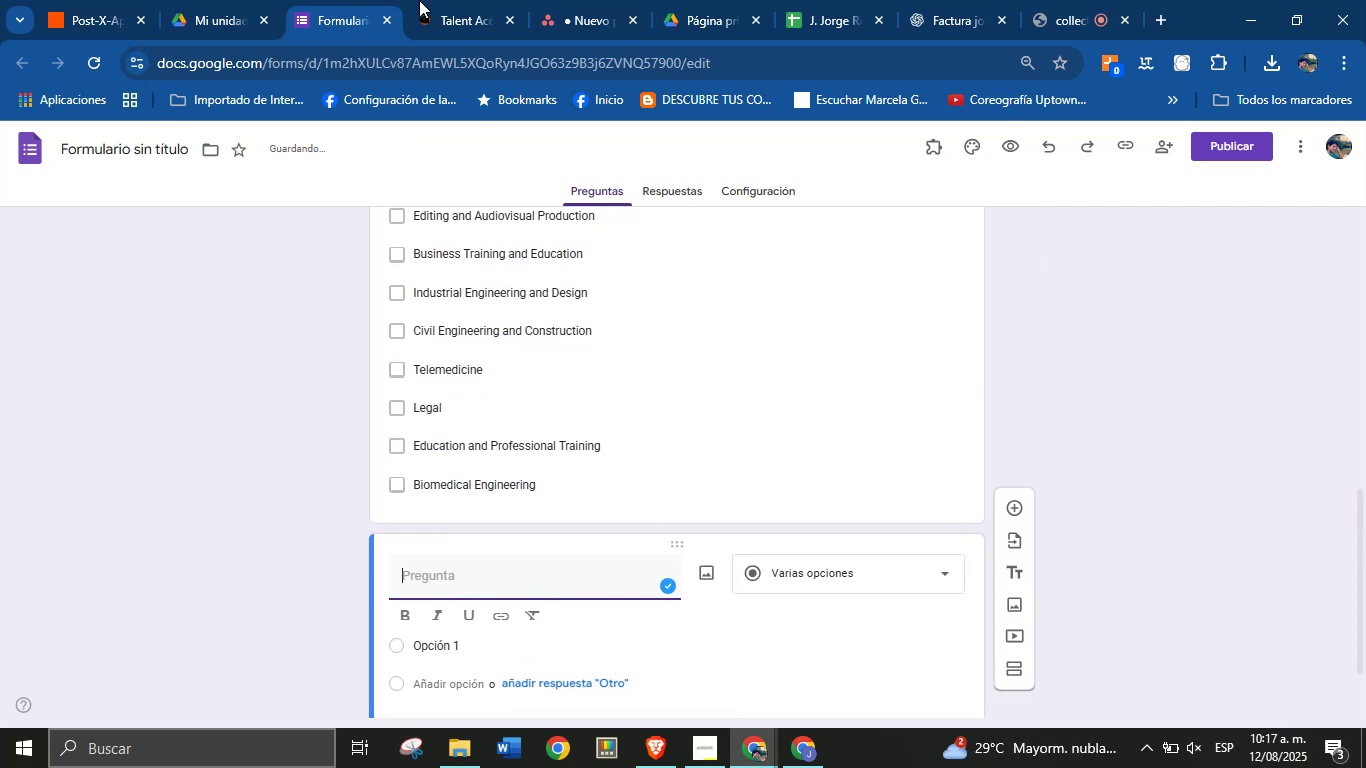 
left_click([451, 0])
 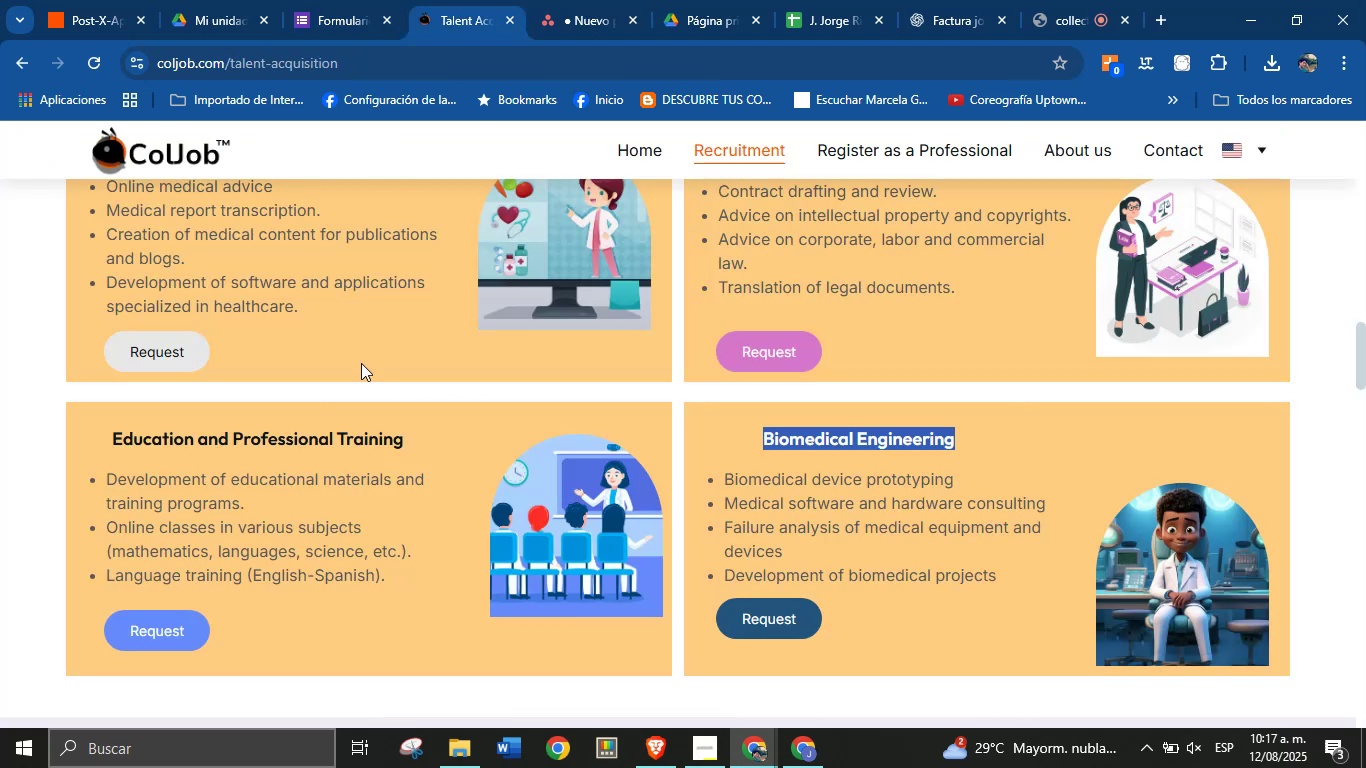 
scroll: coordinate [357, 429], scroll_direction: down, amount: 2.0
 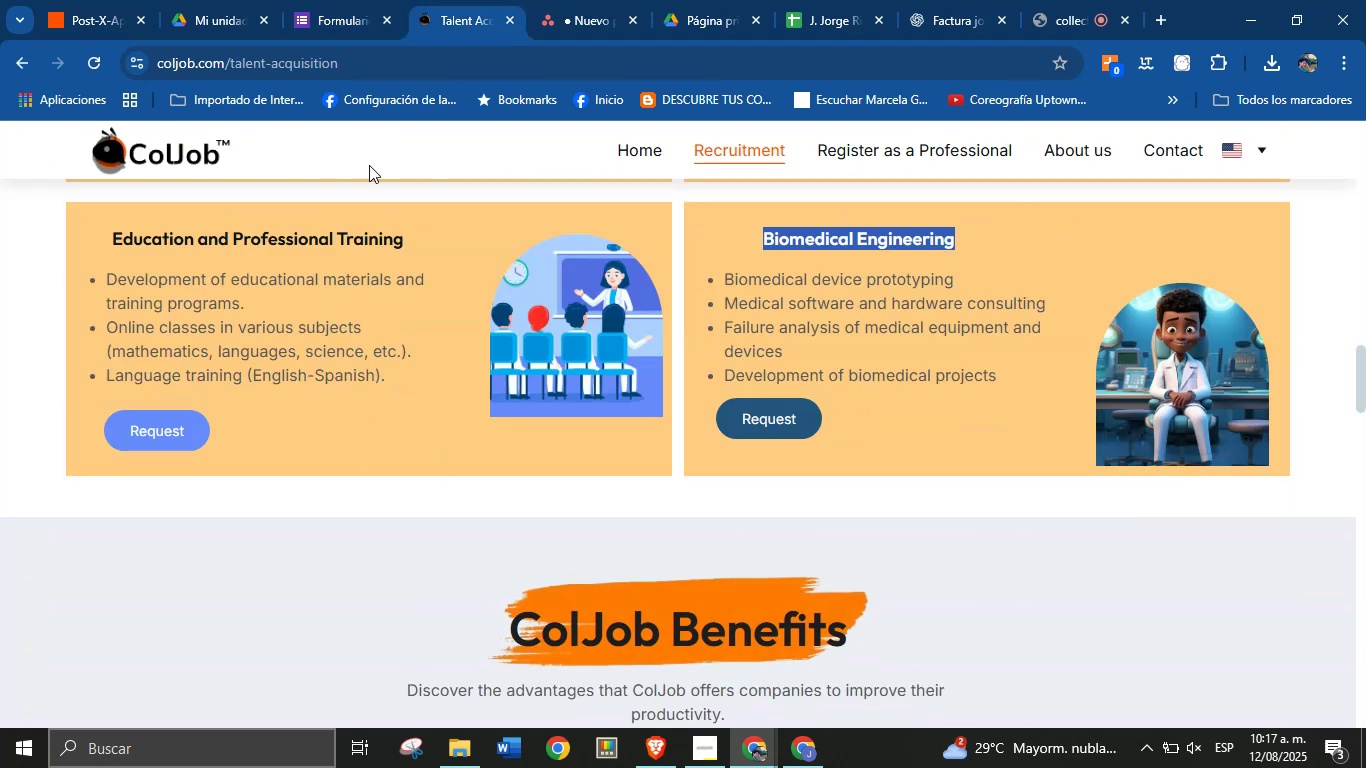 
left_click([361, 0])
 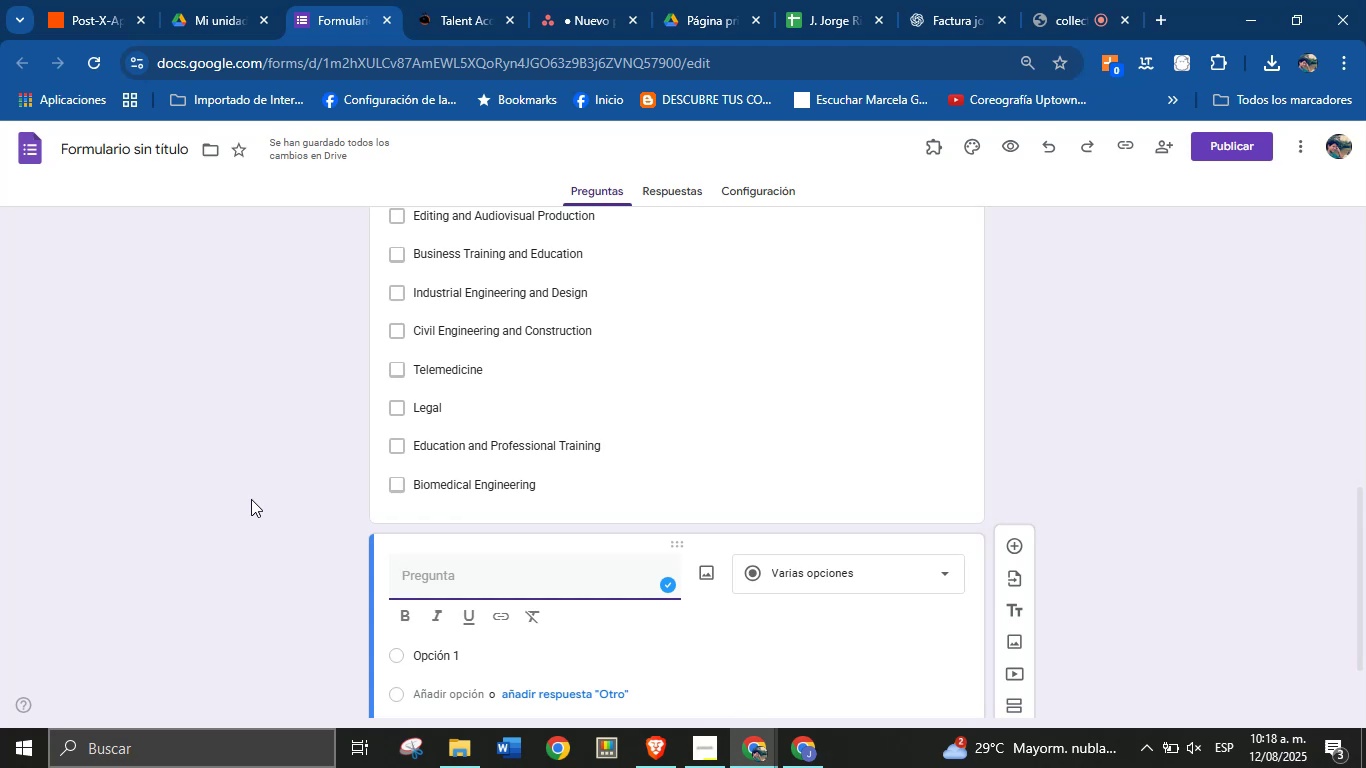 
wait(19.48)
 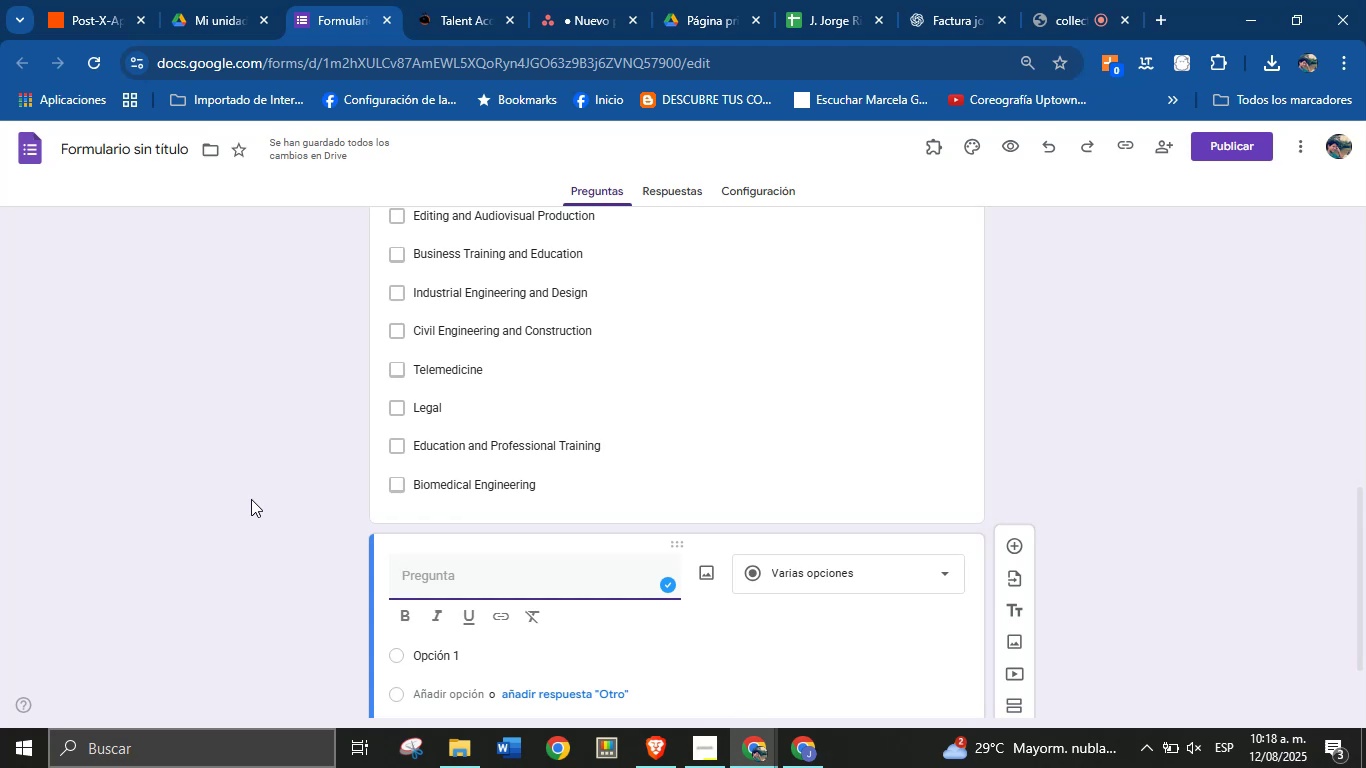 
type(Descrrib)
key(Backspace)
key(Backspace)
key(Backspace)
type(ribe as much as you can what you need)
 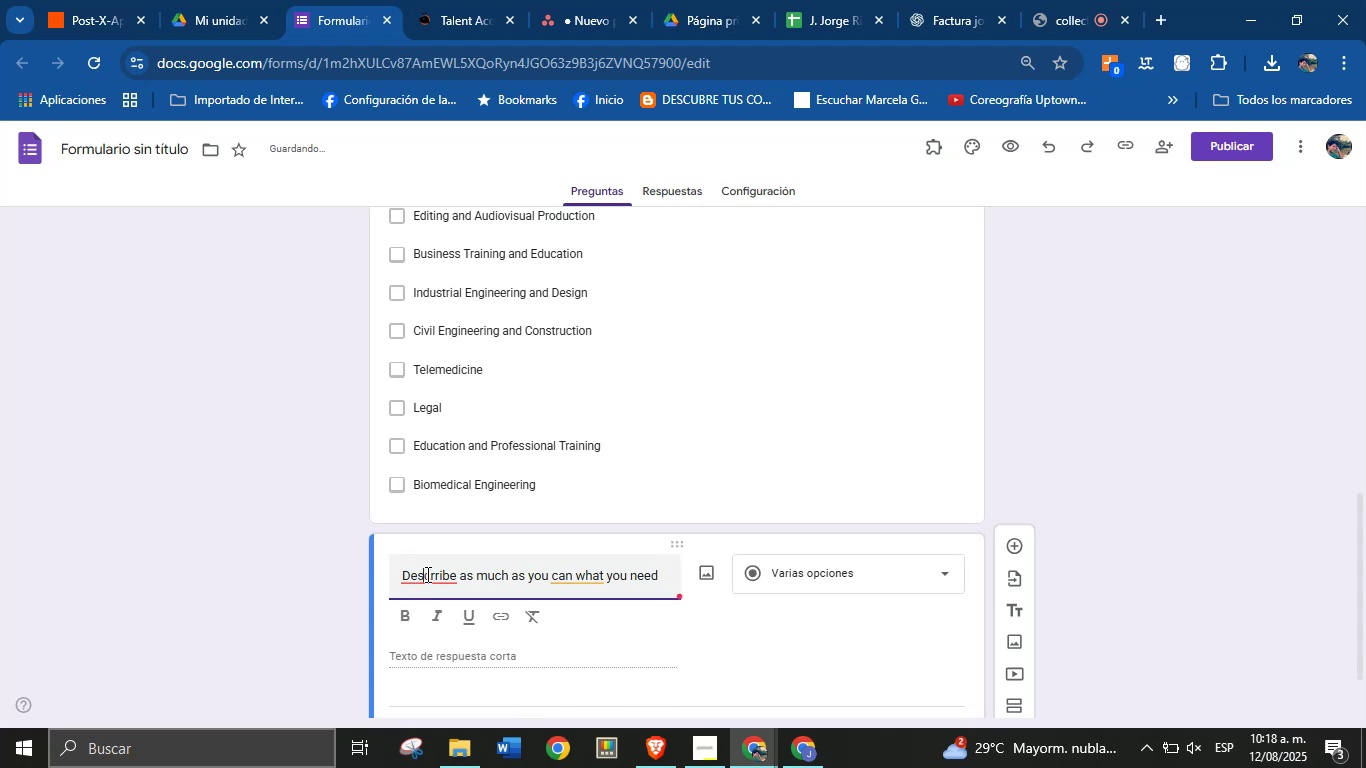 
left_click([448, 674])
 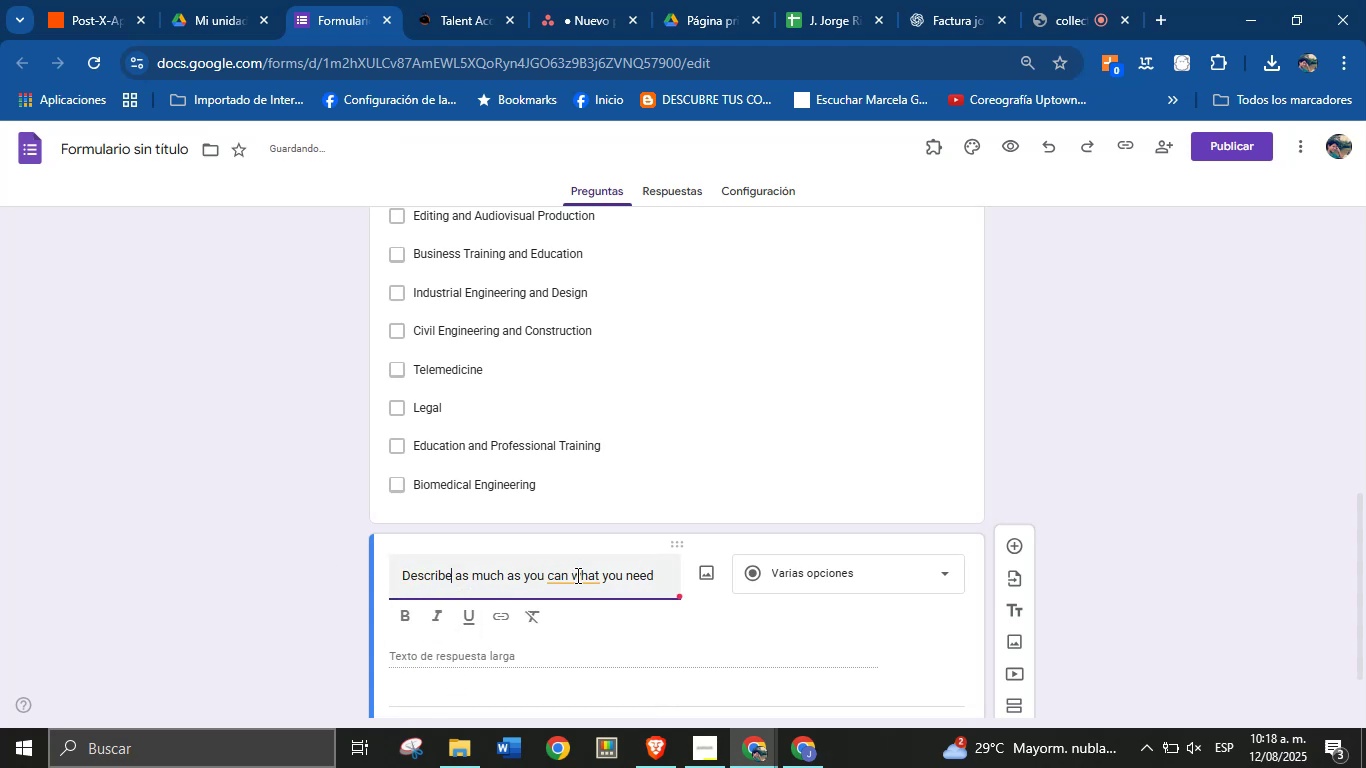 
left_click([587, 573])
 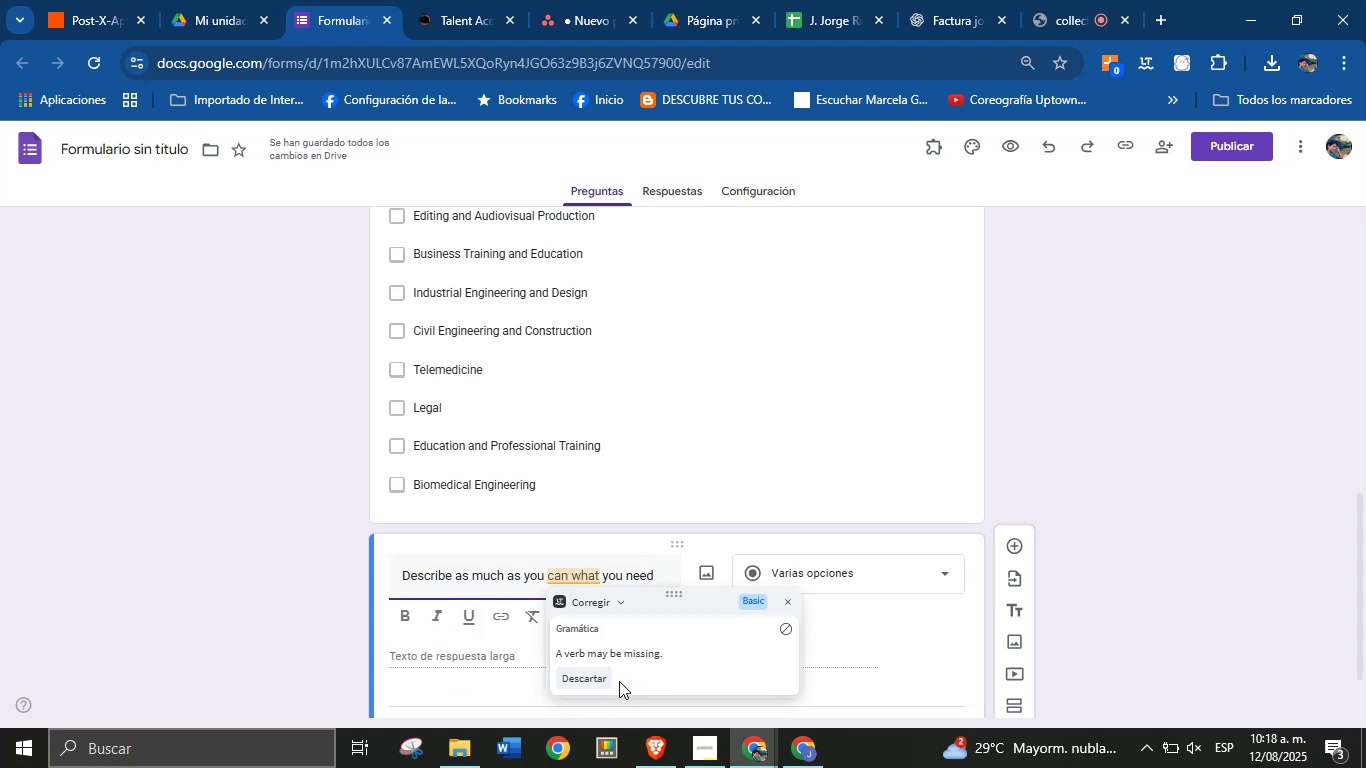 
left_click([598, 680])
 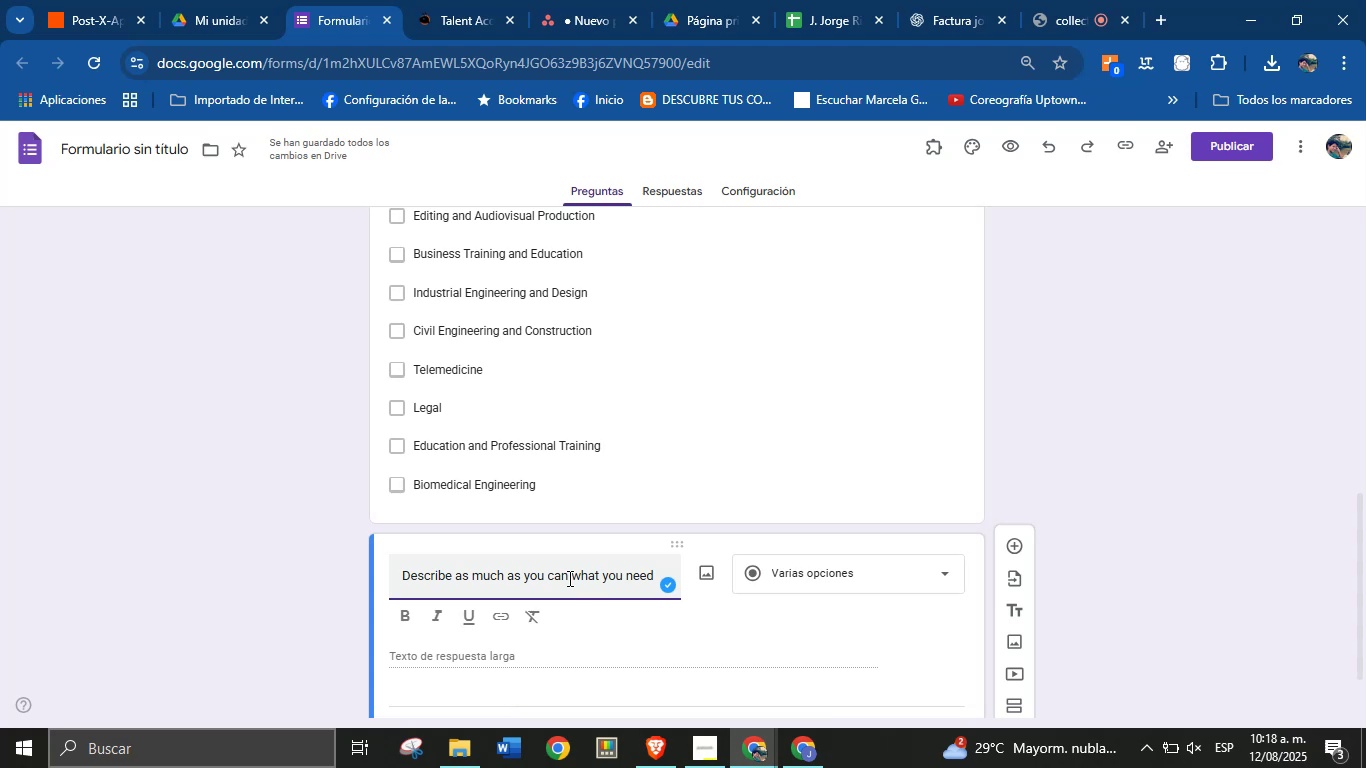 
left_click([568, 578])
 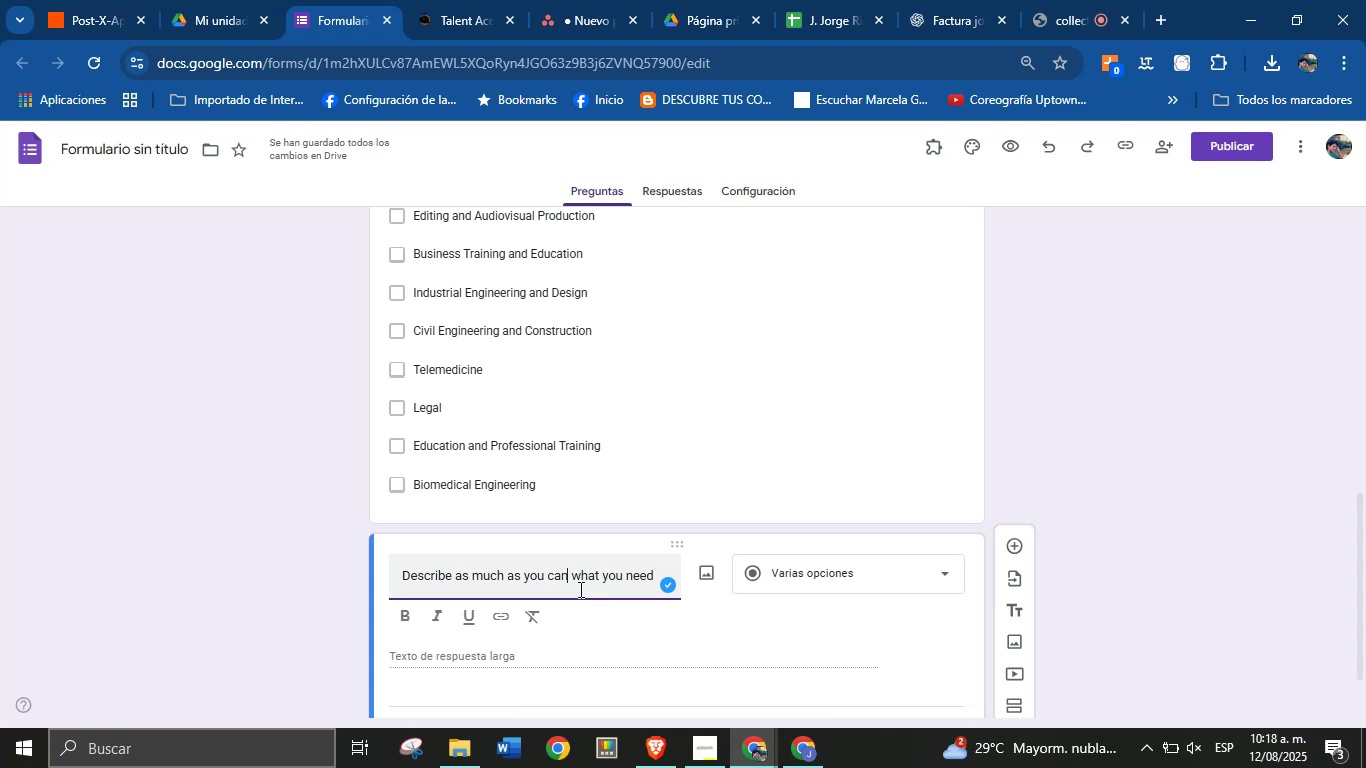 
key(Comma)
 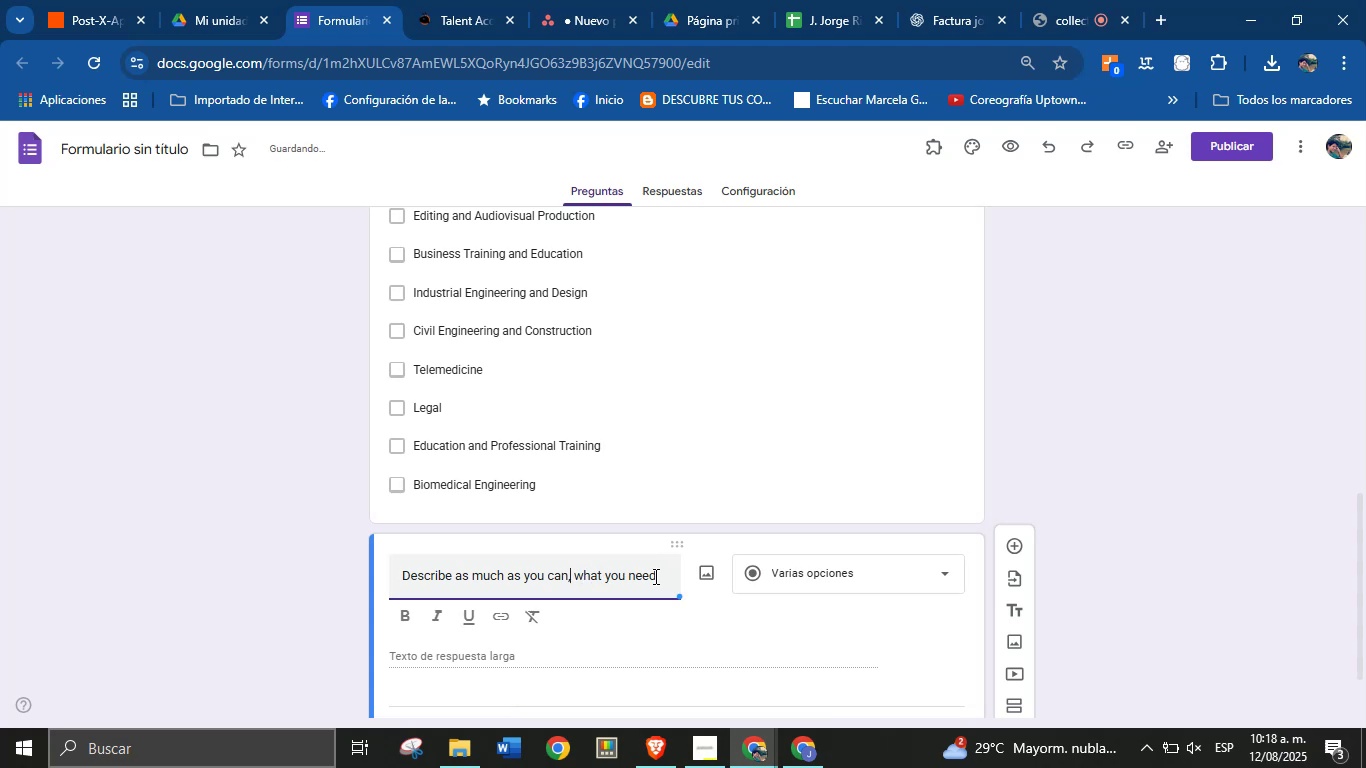 
left_click([654, 576])
 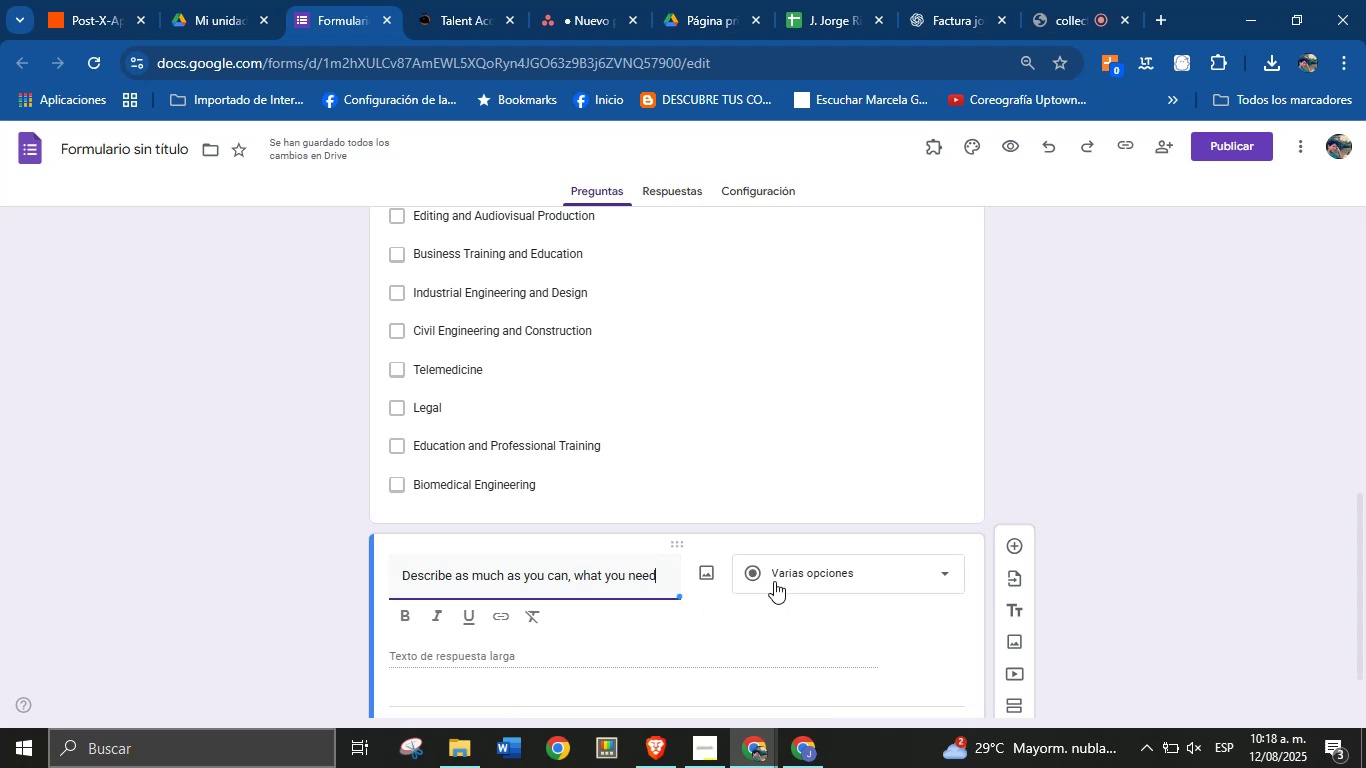 
left_click([784, 568])
 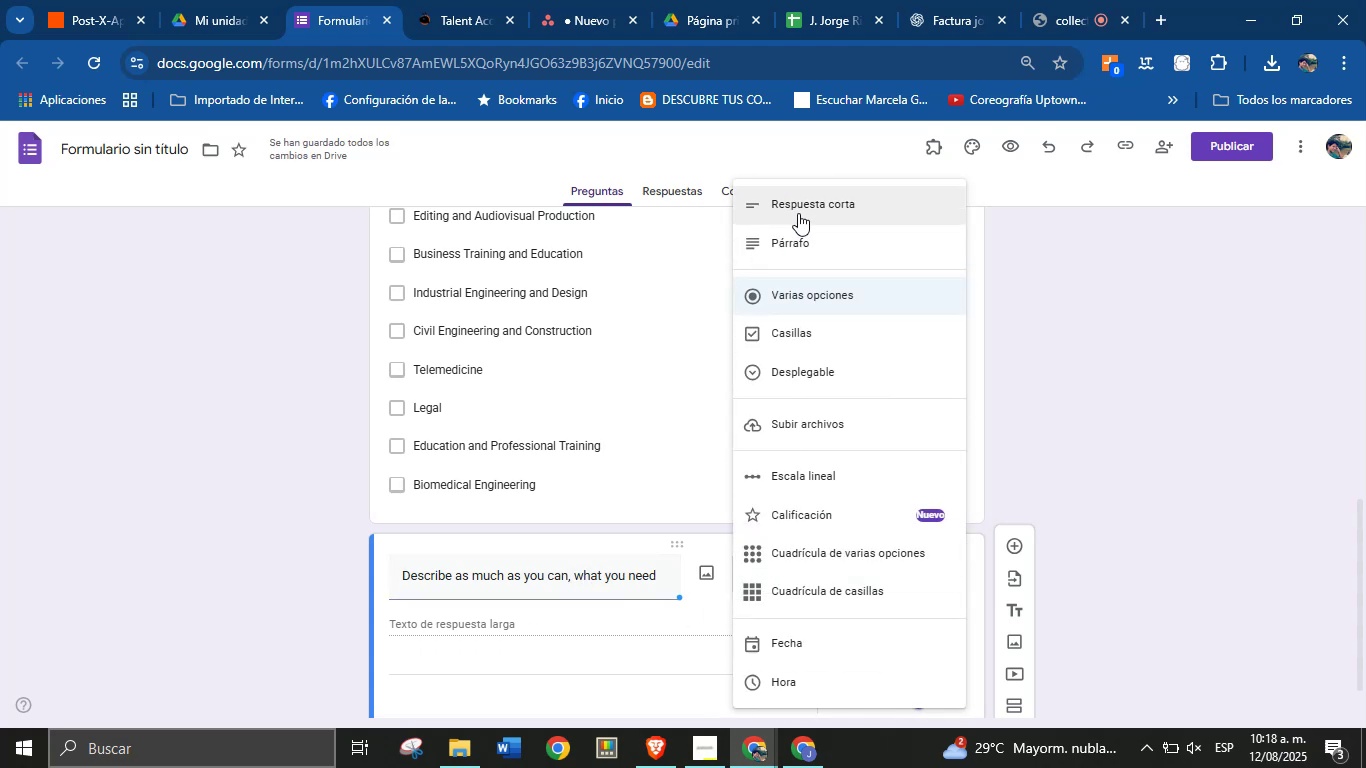 
left_click([816, 240])
 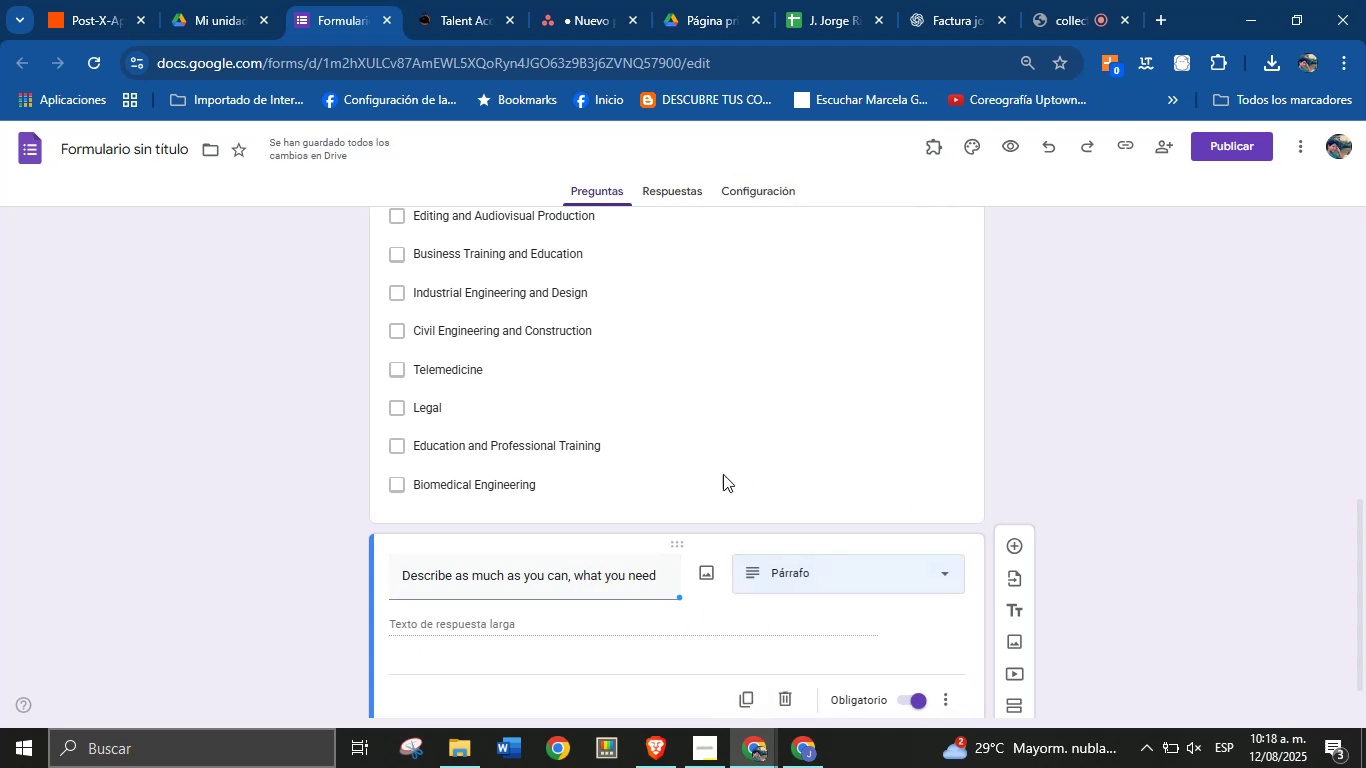 
scroll: coordinate [706, 519], scroll_direction: up, amount: 1.0
 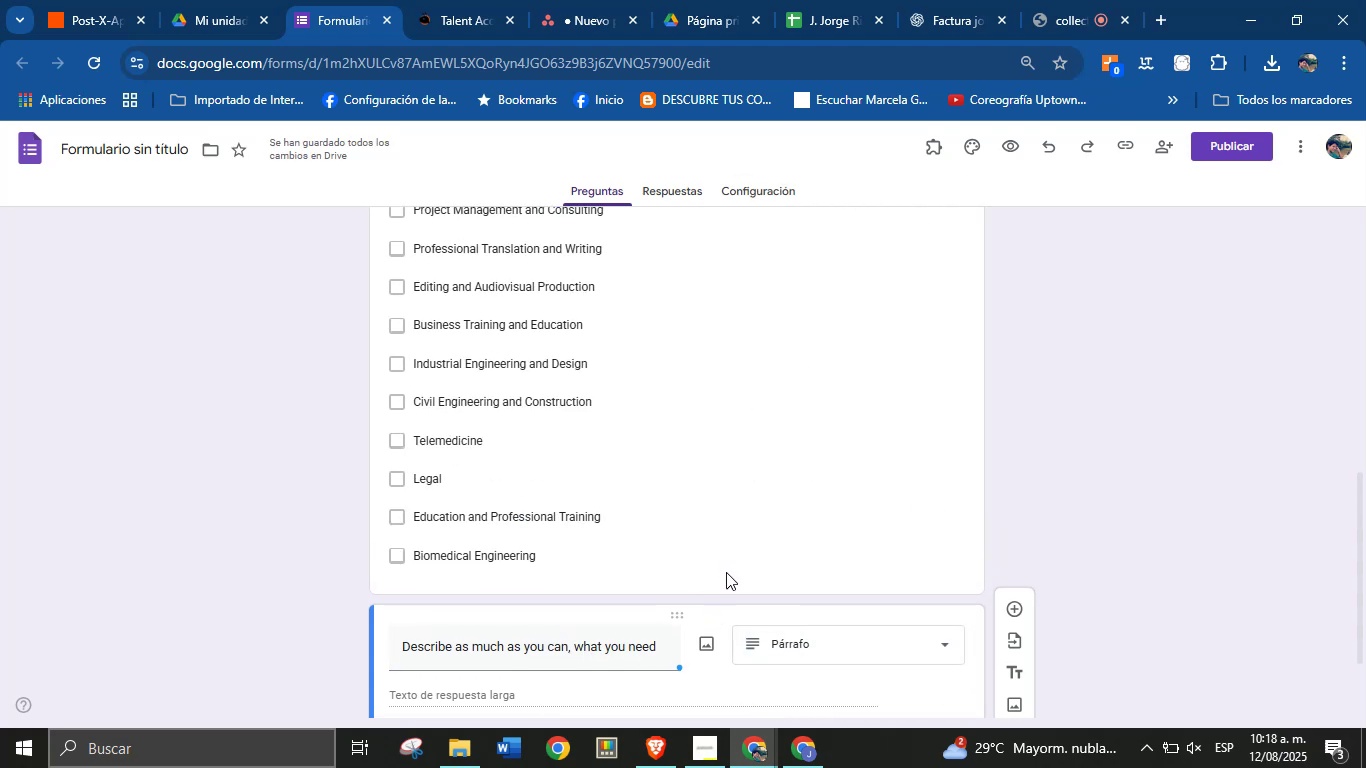 
scroll: coordinate [828, 584], scroll_direction: down, amount: 3.0
 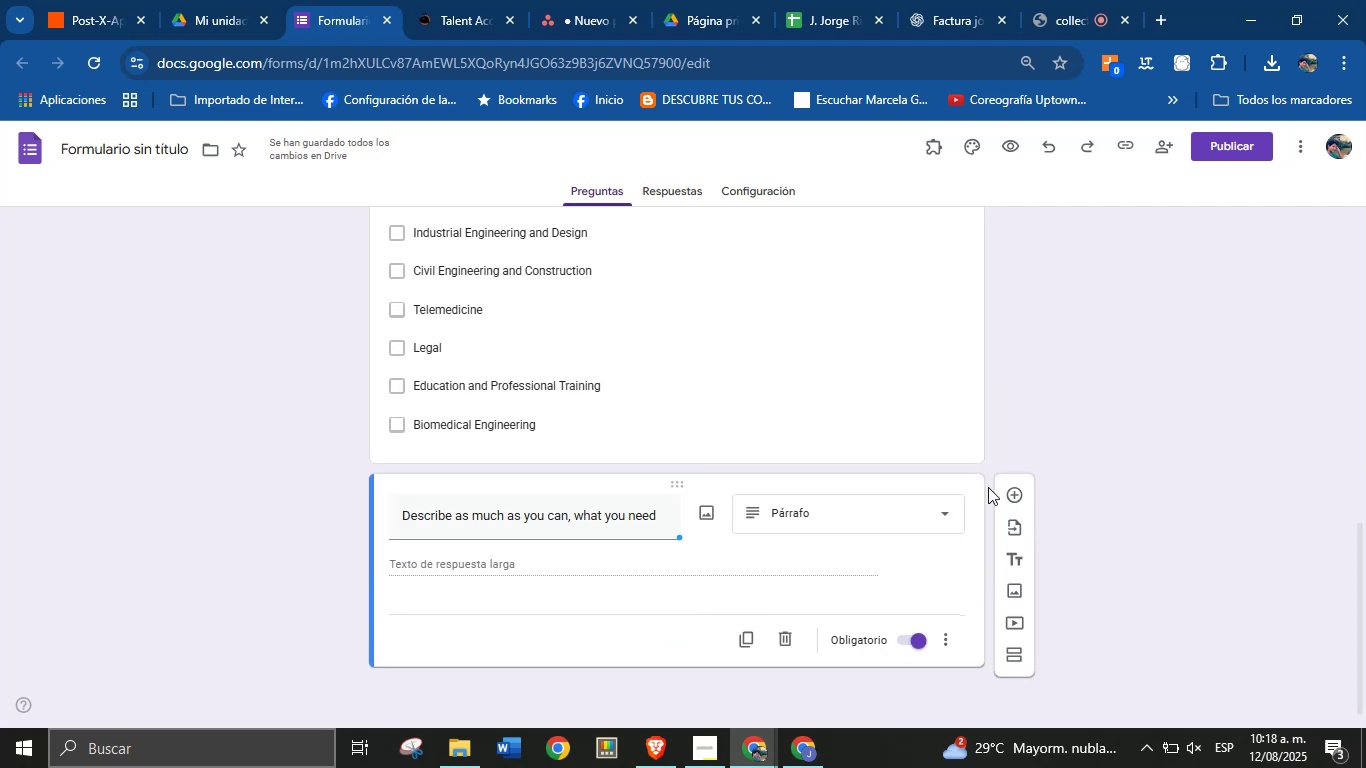 
left_click([1013, 488])
 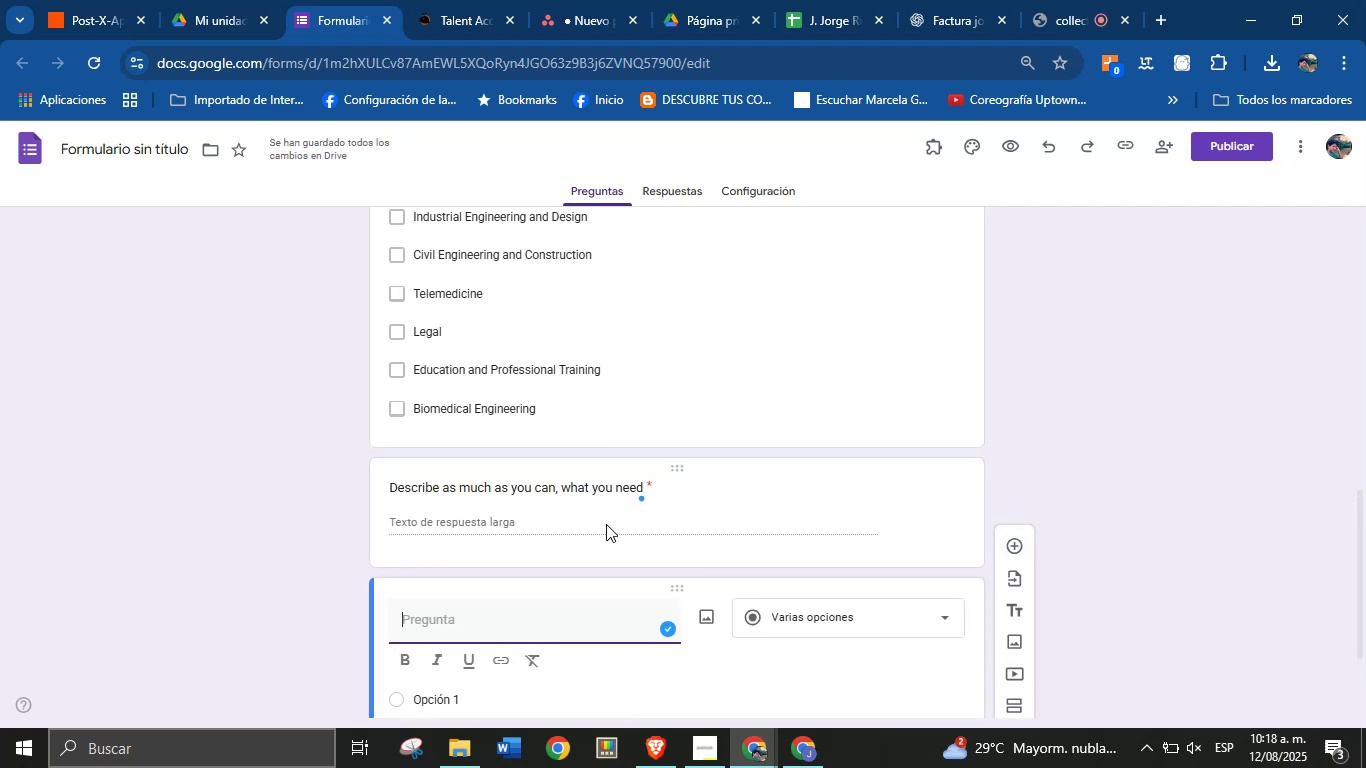 
wait(7.98)
 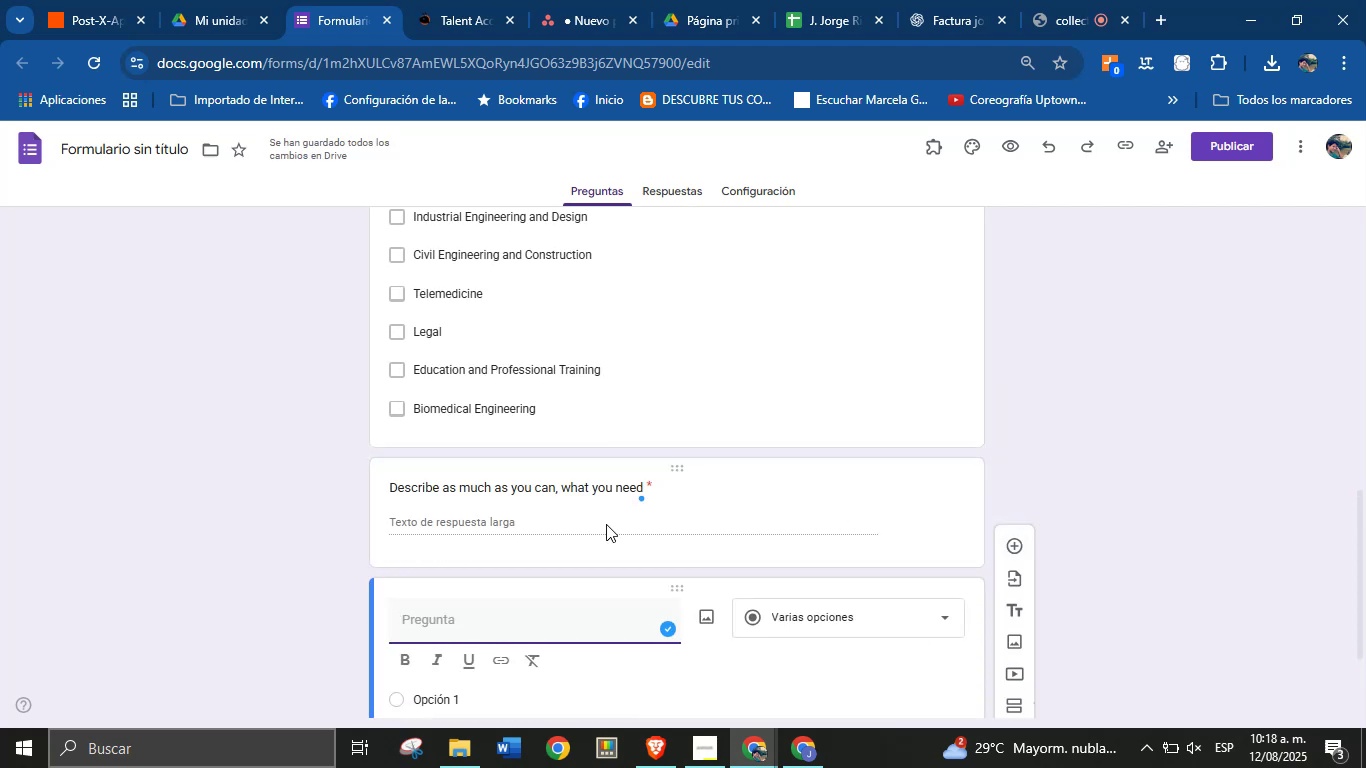 
type(Do you need to upload a document{)
 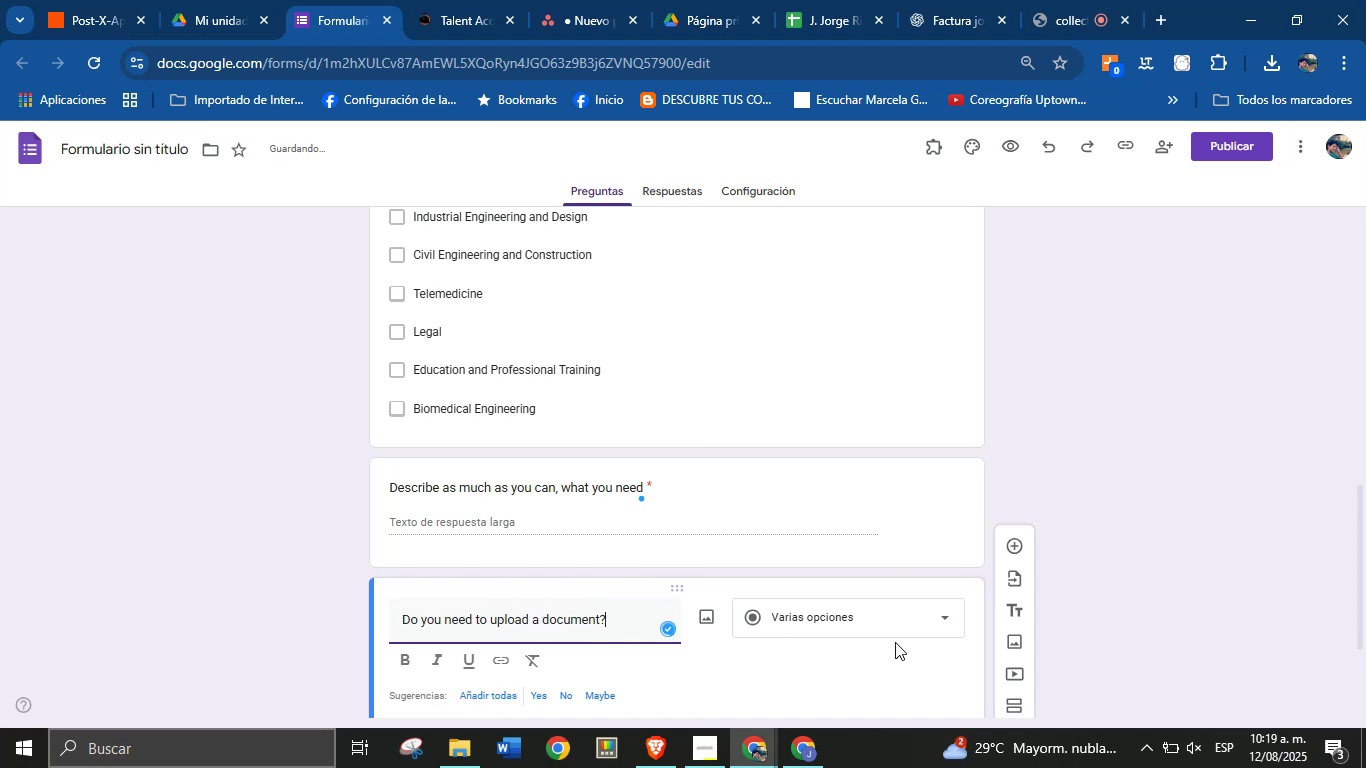 
left_click([895, 626])
 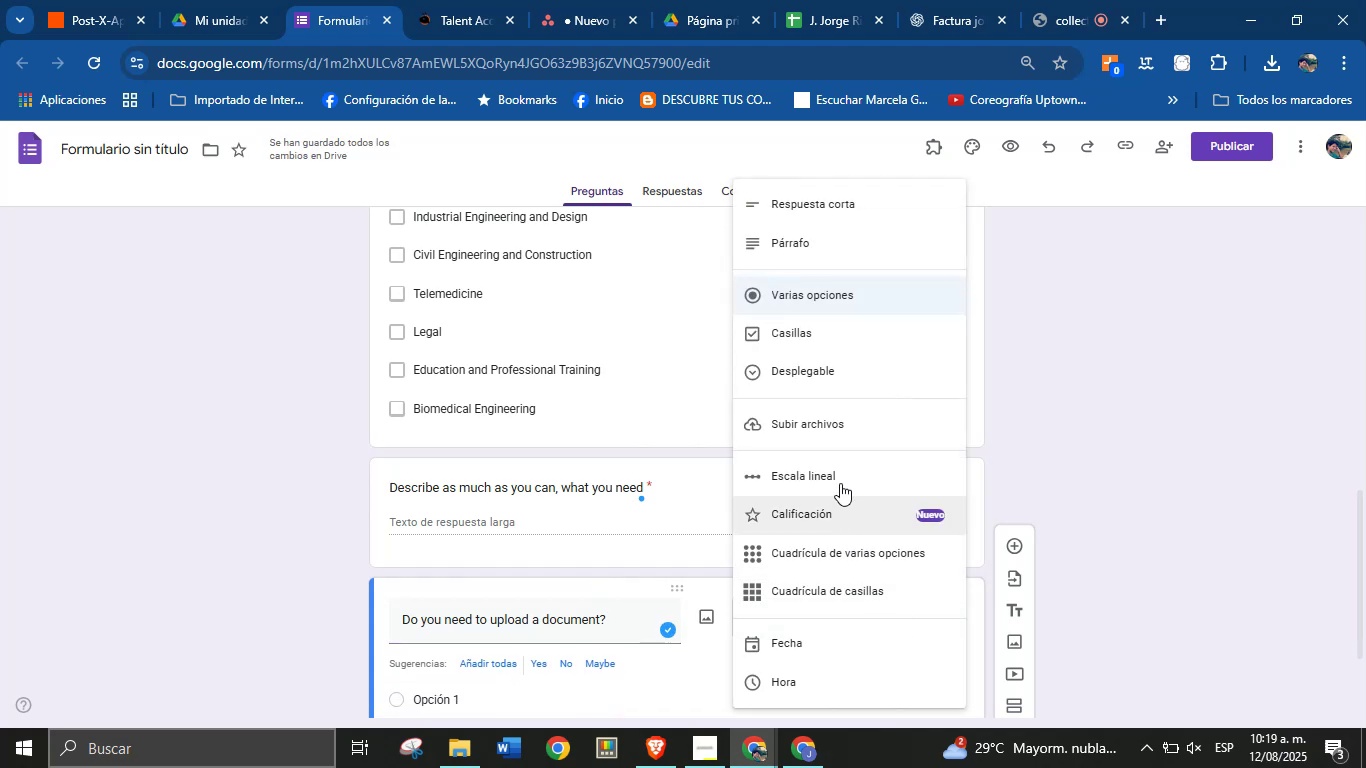 
left_click([834, 413])
 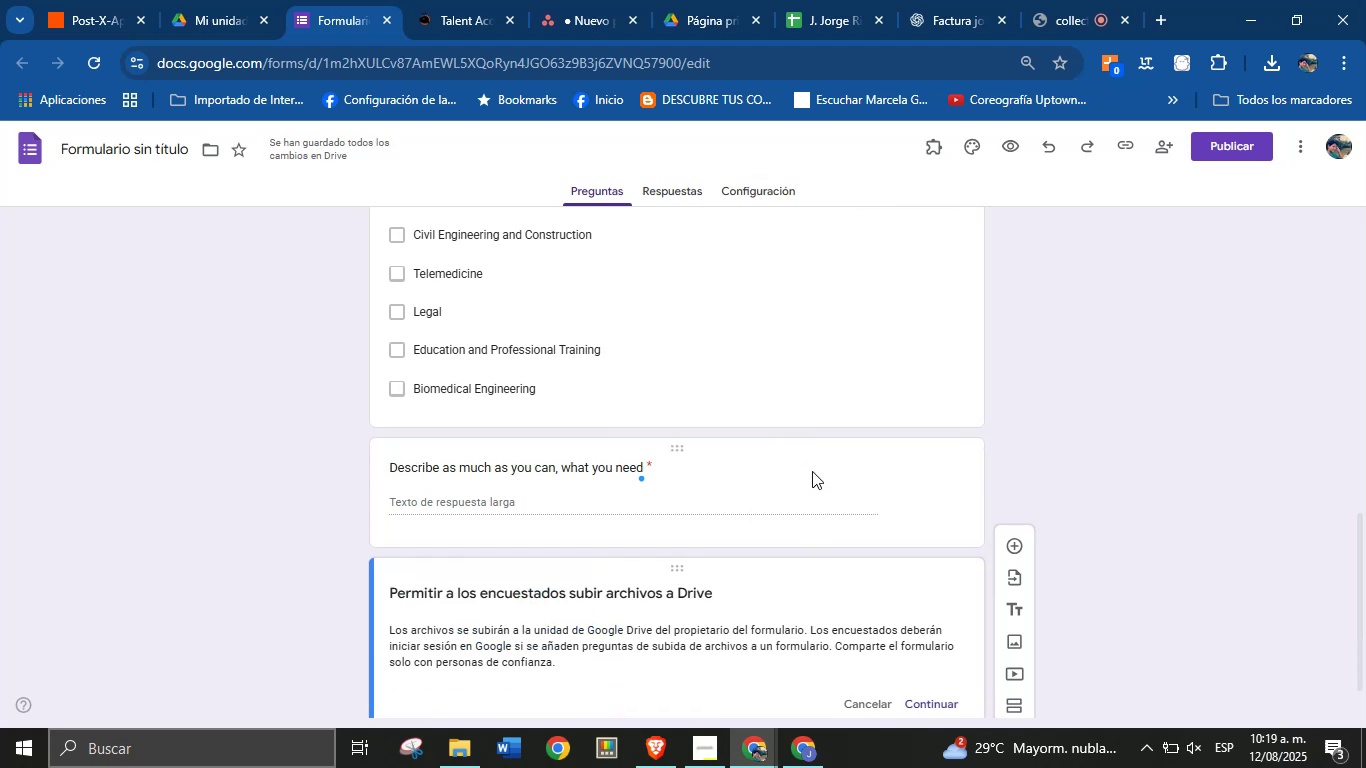 
scroll: coordinate [812, 471], scroll_direction: down, amount: 2.0
 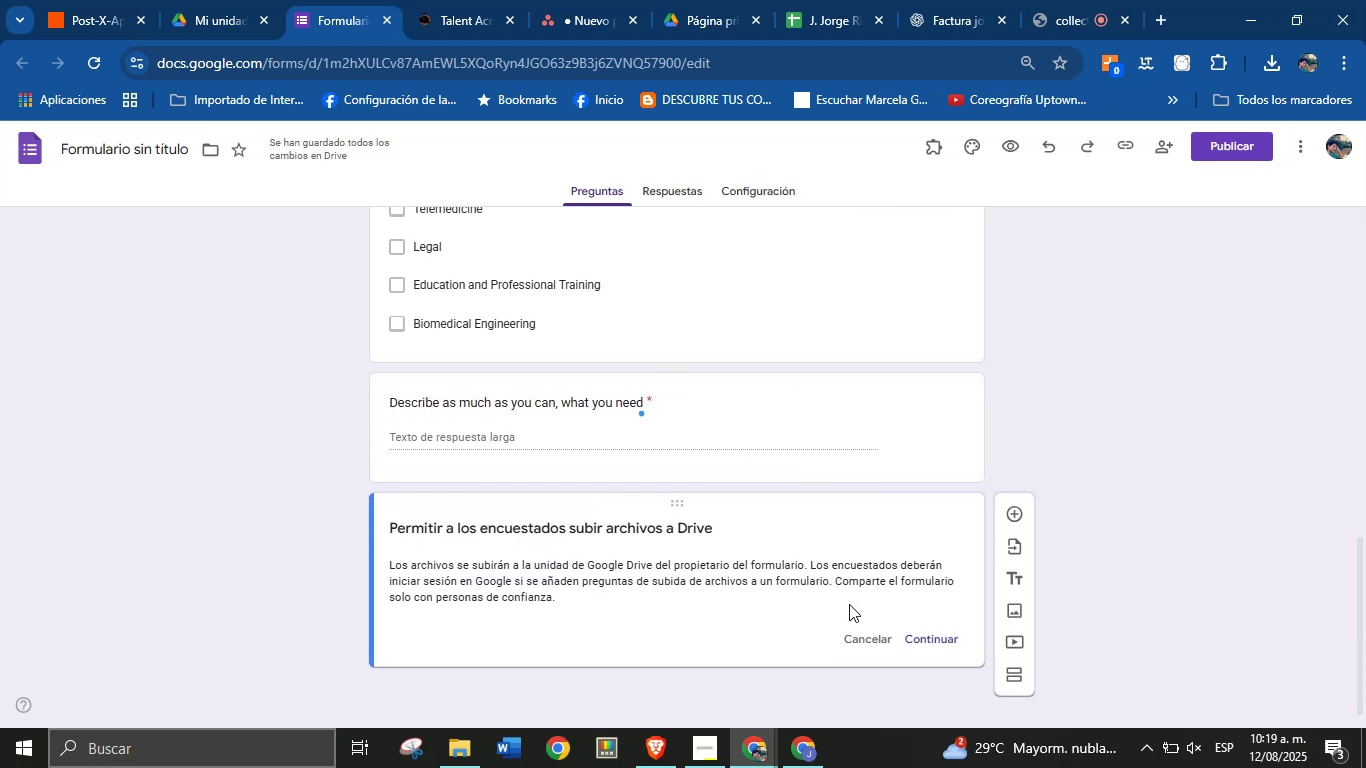 
left_click([915, 634])
 